 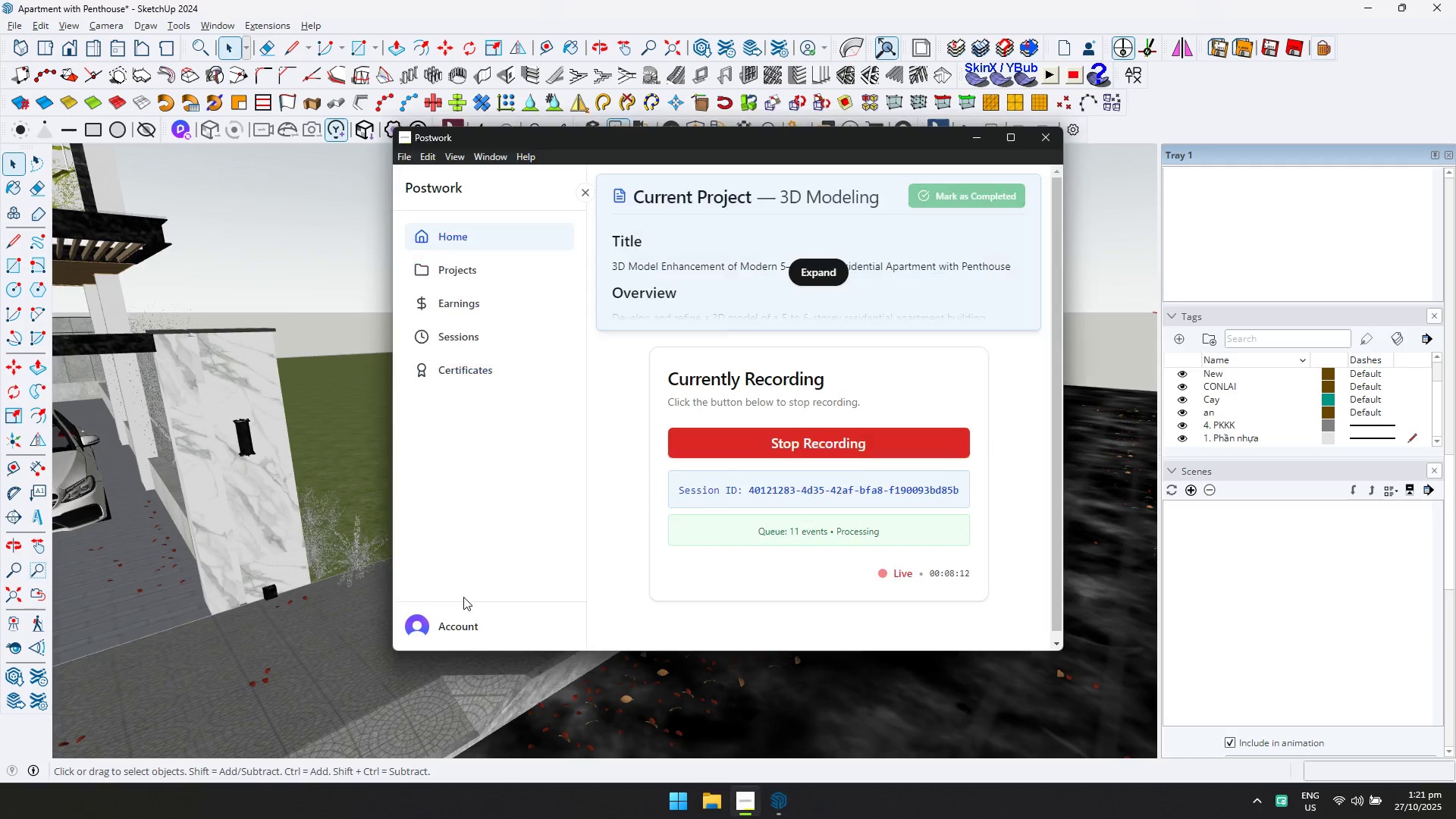 
key(Alt+AltLeft)
 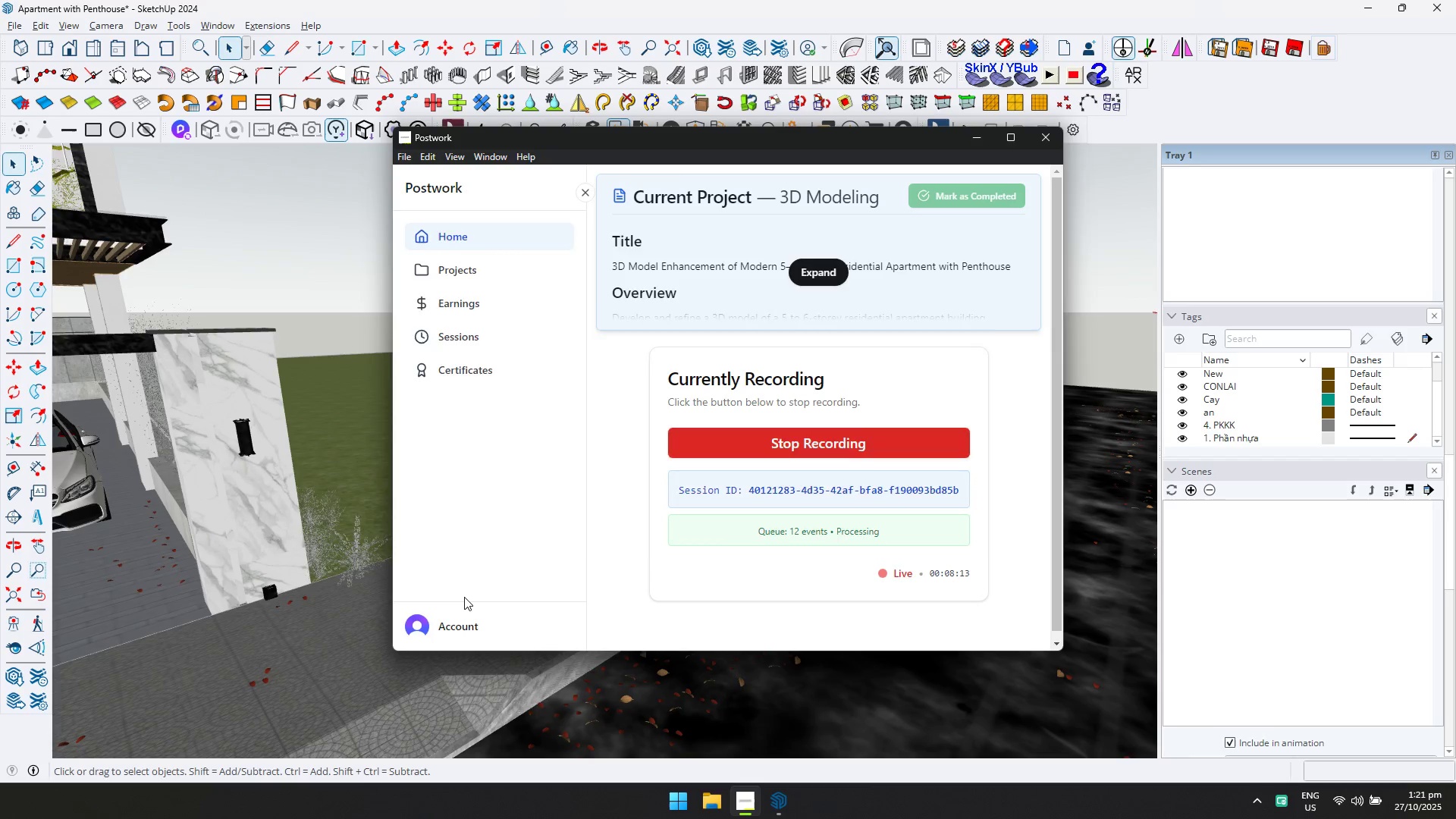 
key(Alt+Tab)
 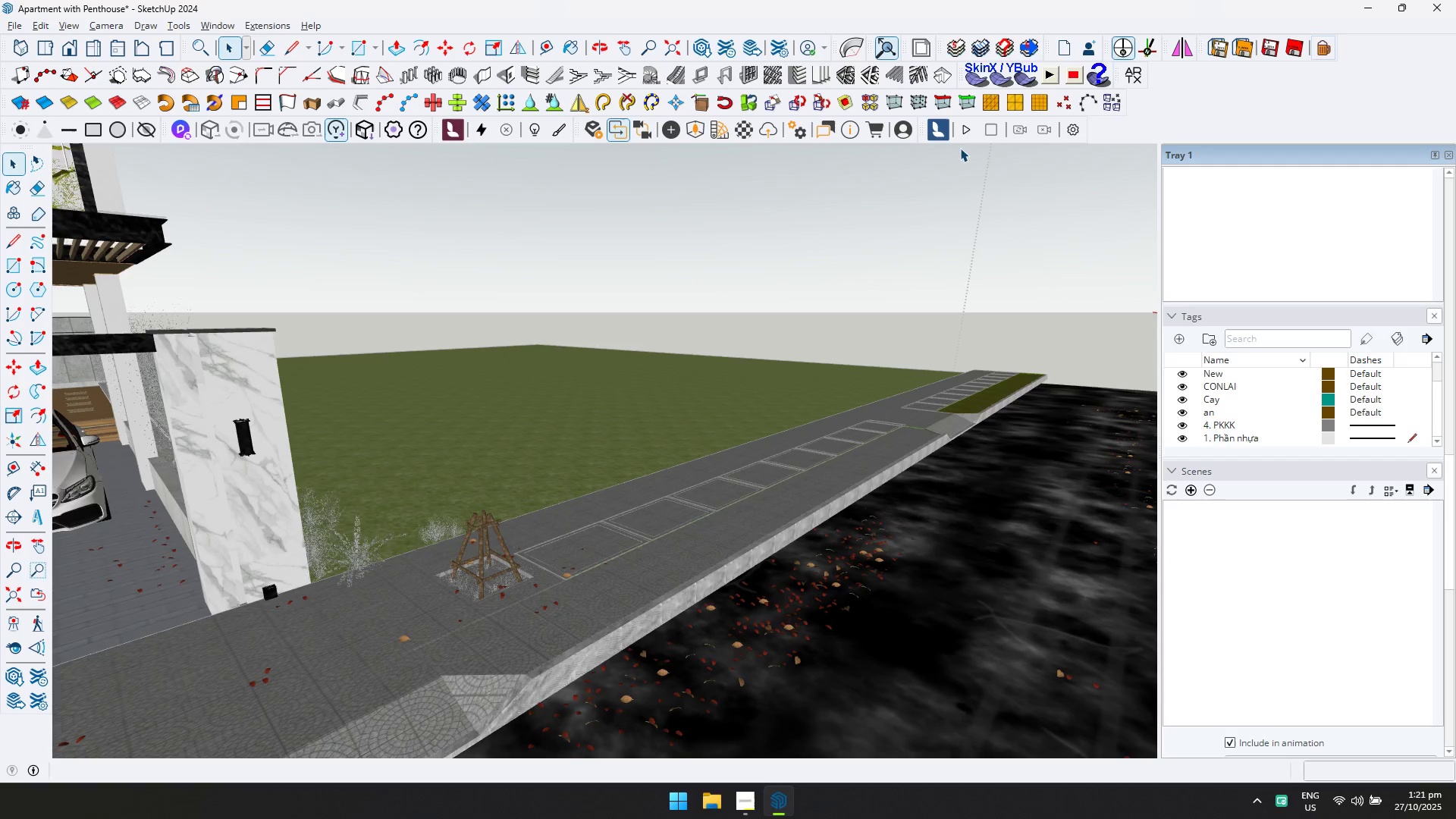 
scroll: coordinate [463, 570], scroll_direction: up, amount: 26.0
 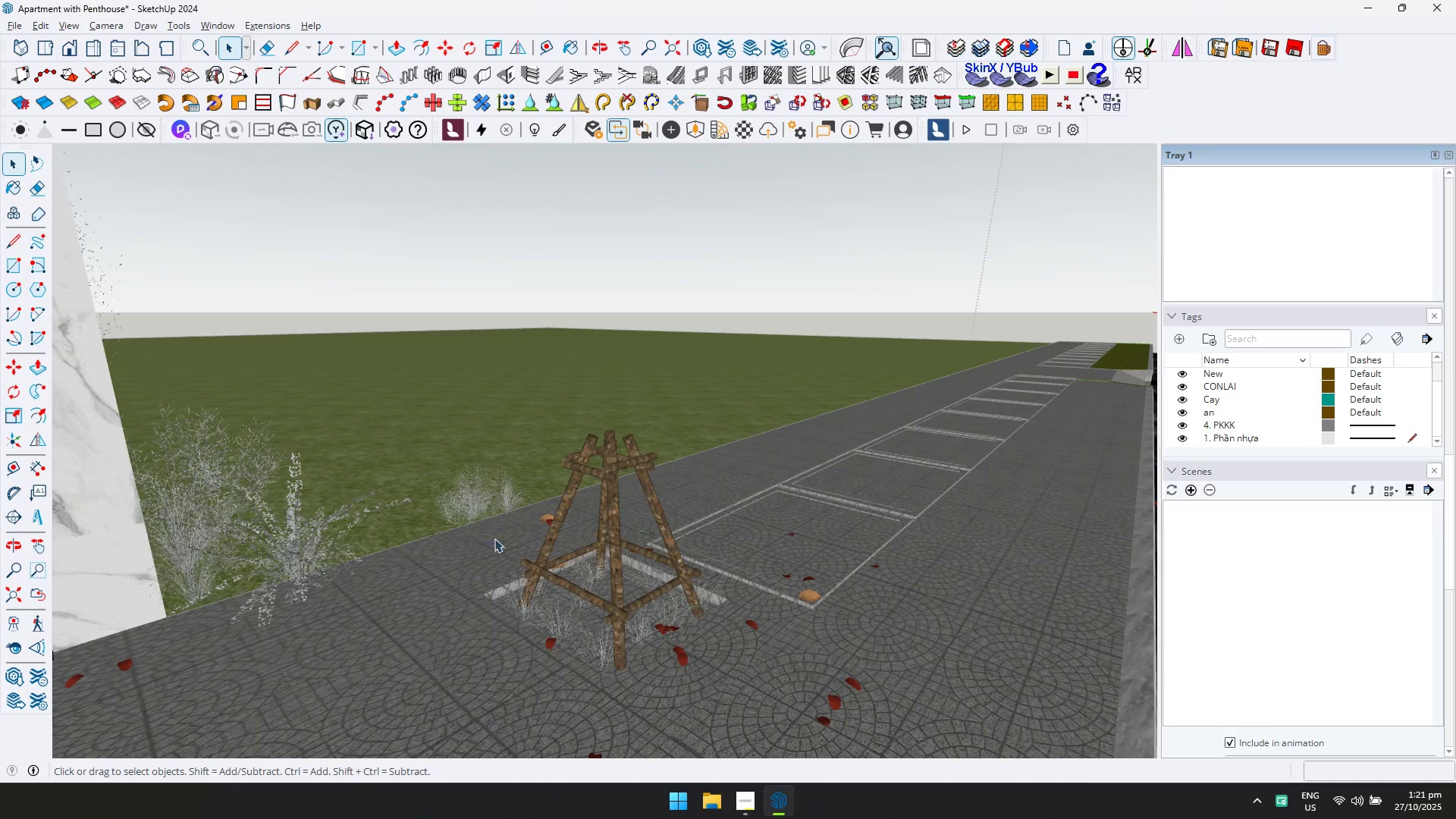 
left_click_drag(start_coordinate=[501, 480], to_coordinate=[753, 706])
 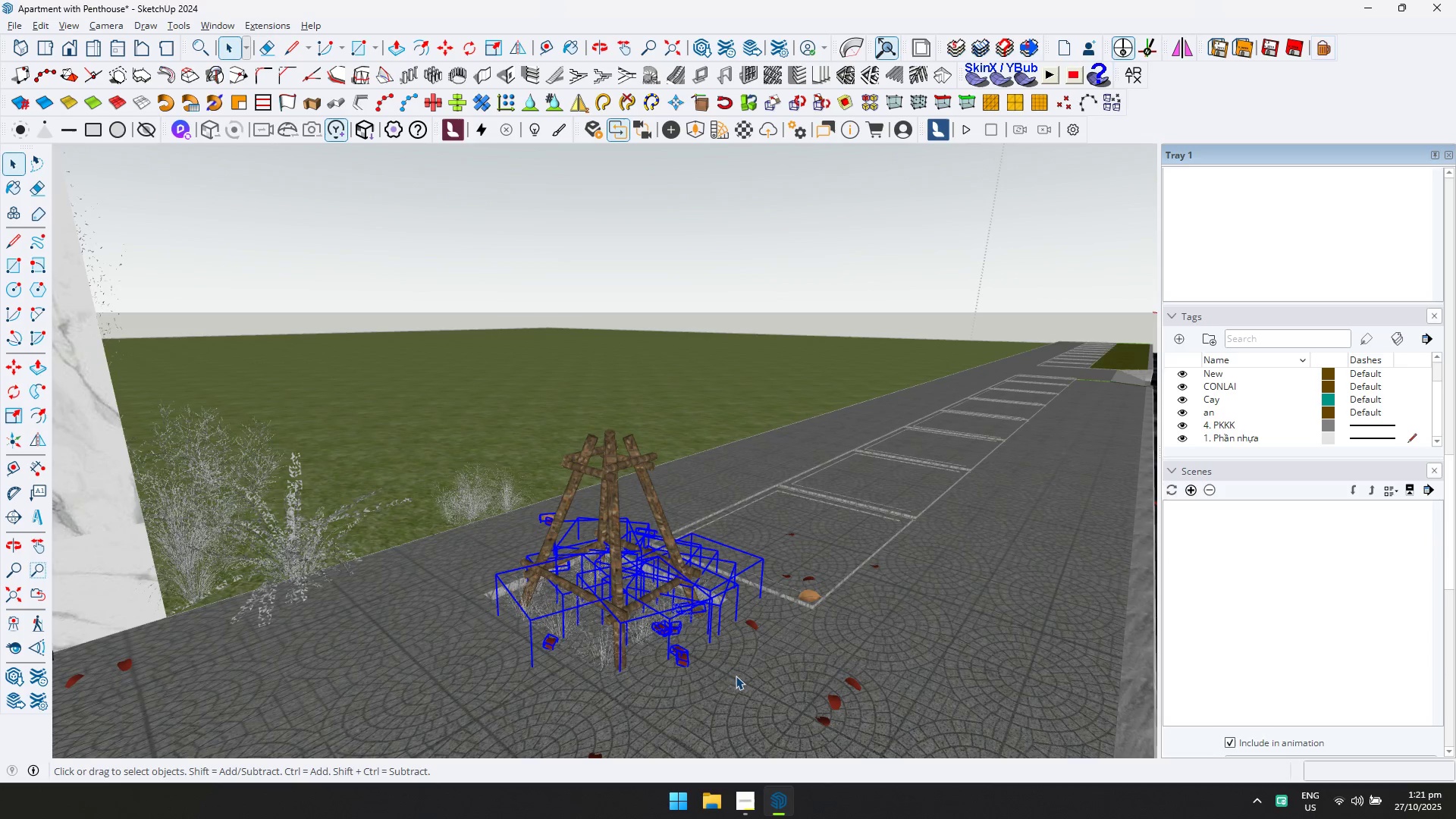 
key(Delete)
 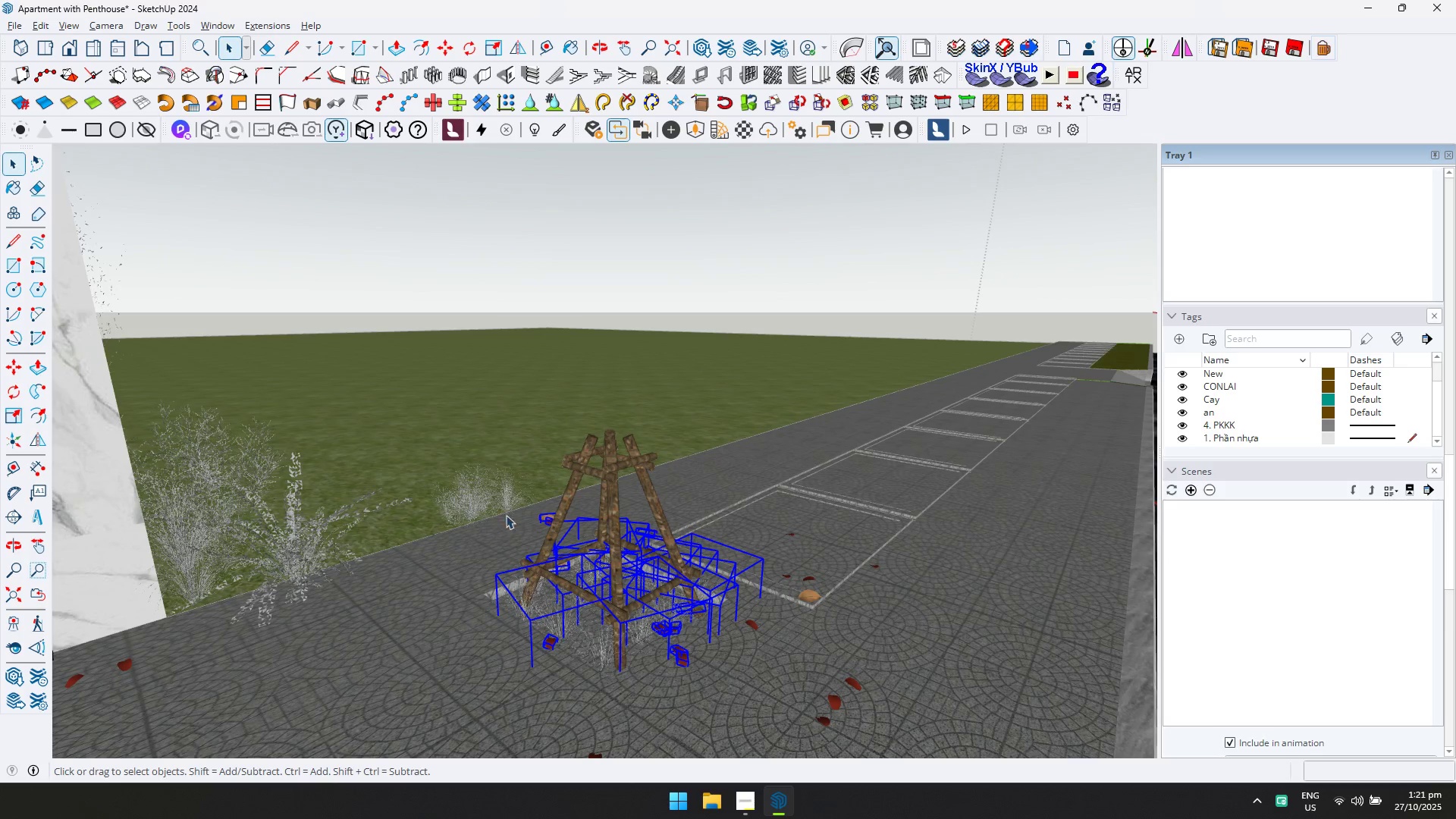 
scroll: coordinate [719, 367], scroll_direction: up, amount: 1.0
 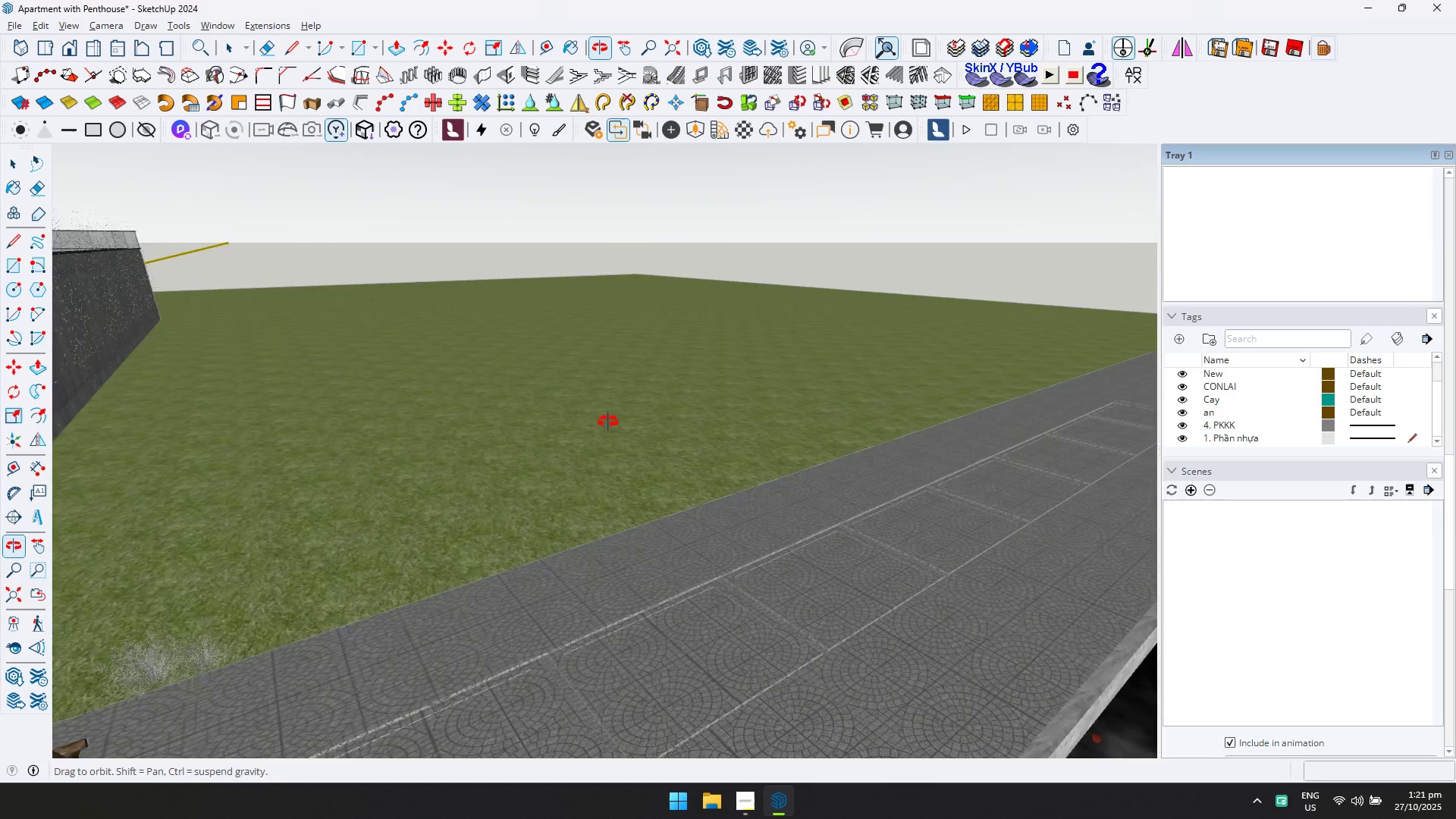 
scroll: coordinate [274, 589], scroll_direction: down, amount: 28.0
 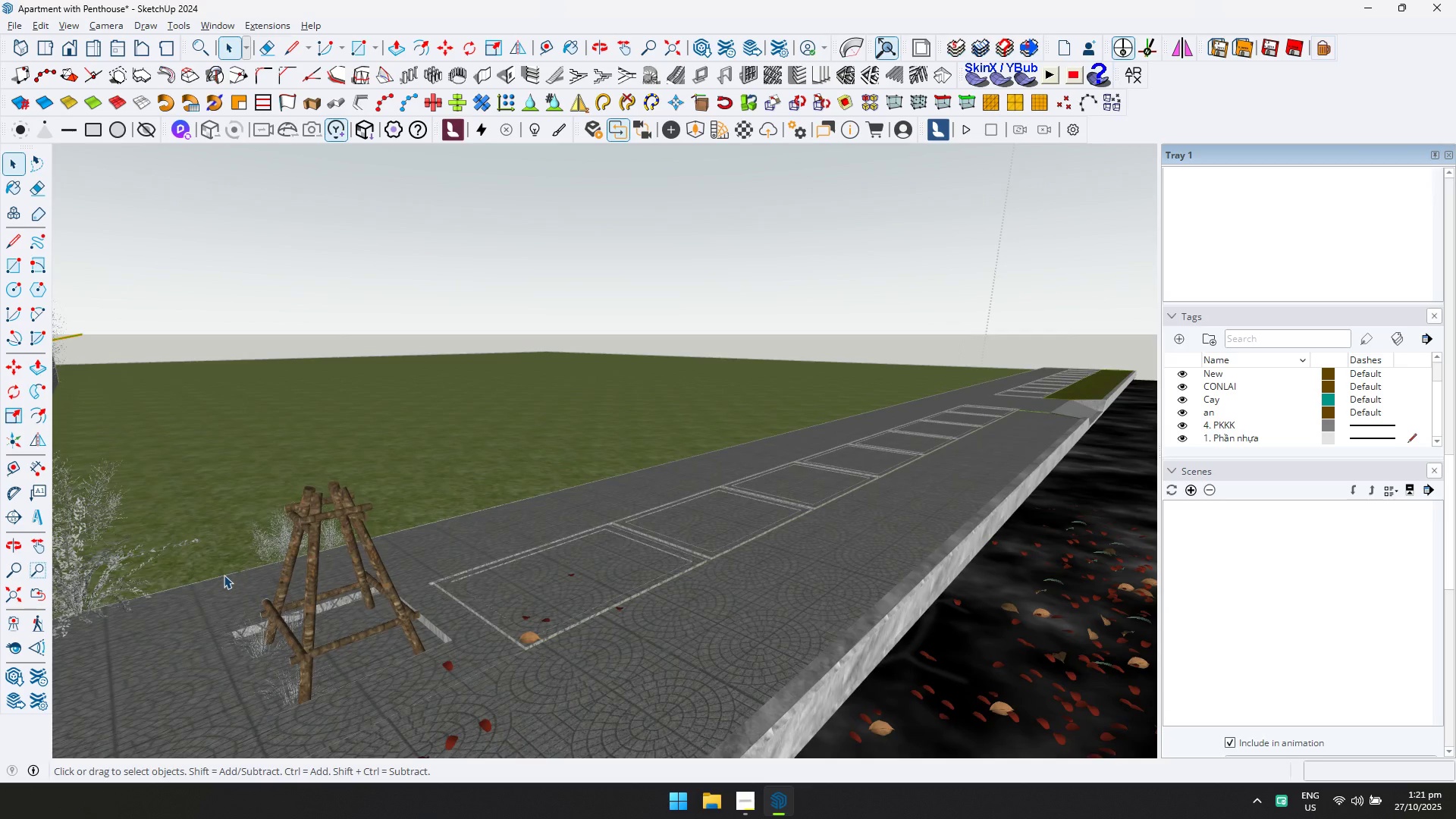 
left_click_drag(start_coordinate=[224, 575], to_coordinate=[367, 734])
 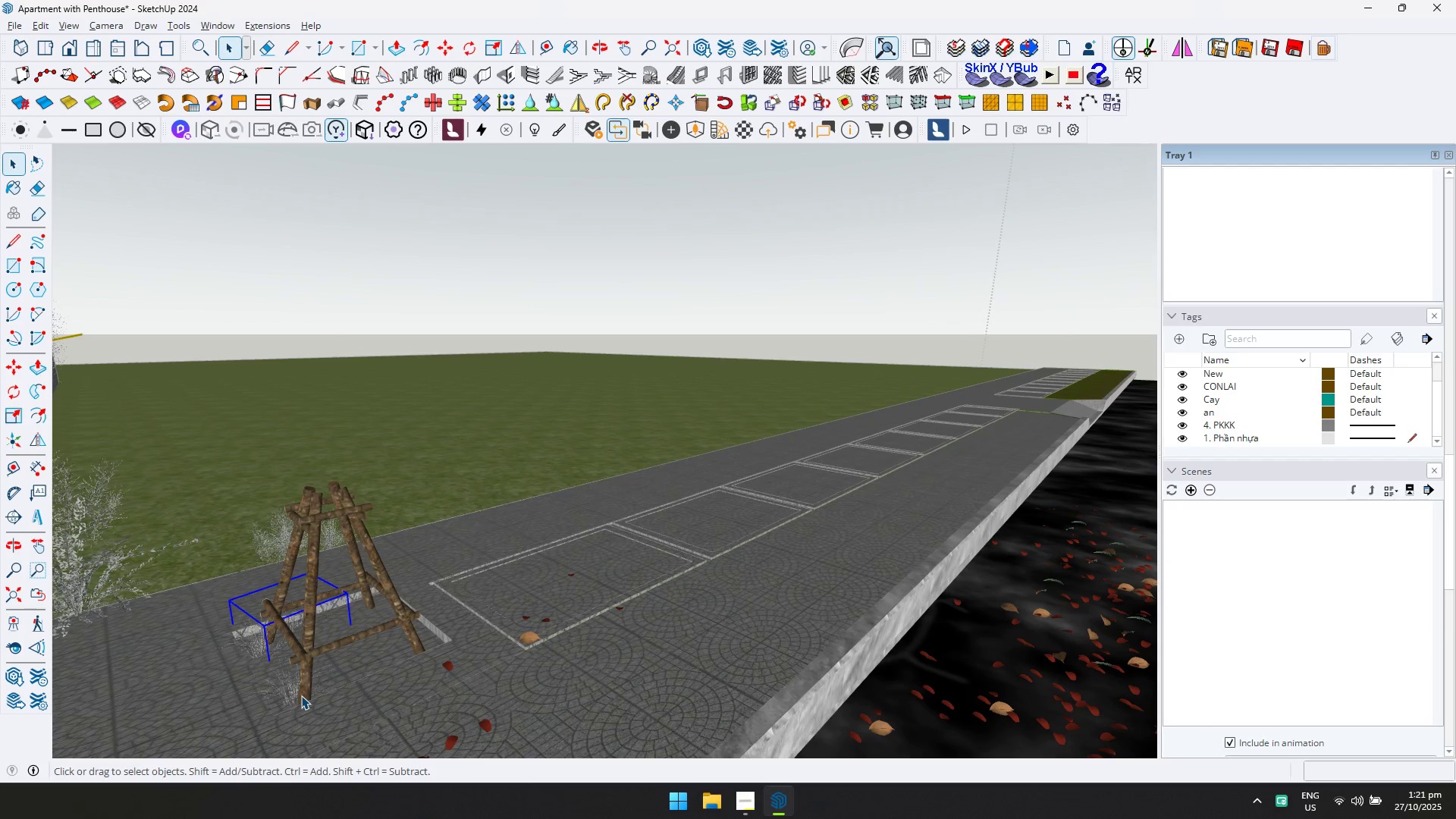 
left_click_drag(start_coordinate=[179, 569], to_coordinate=[373, 756])
 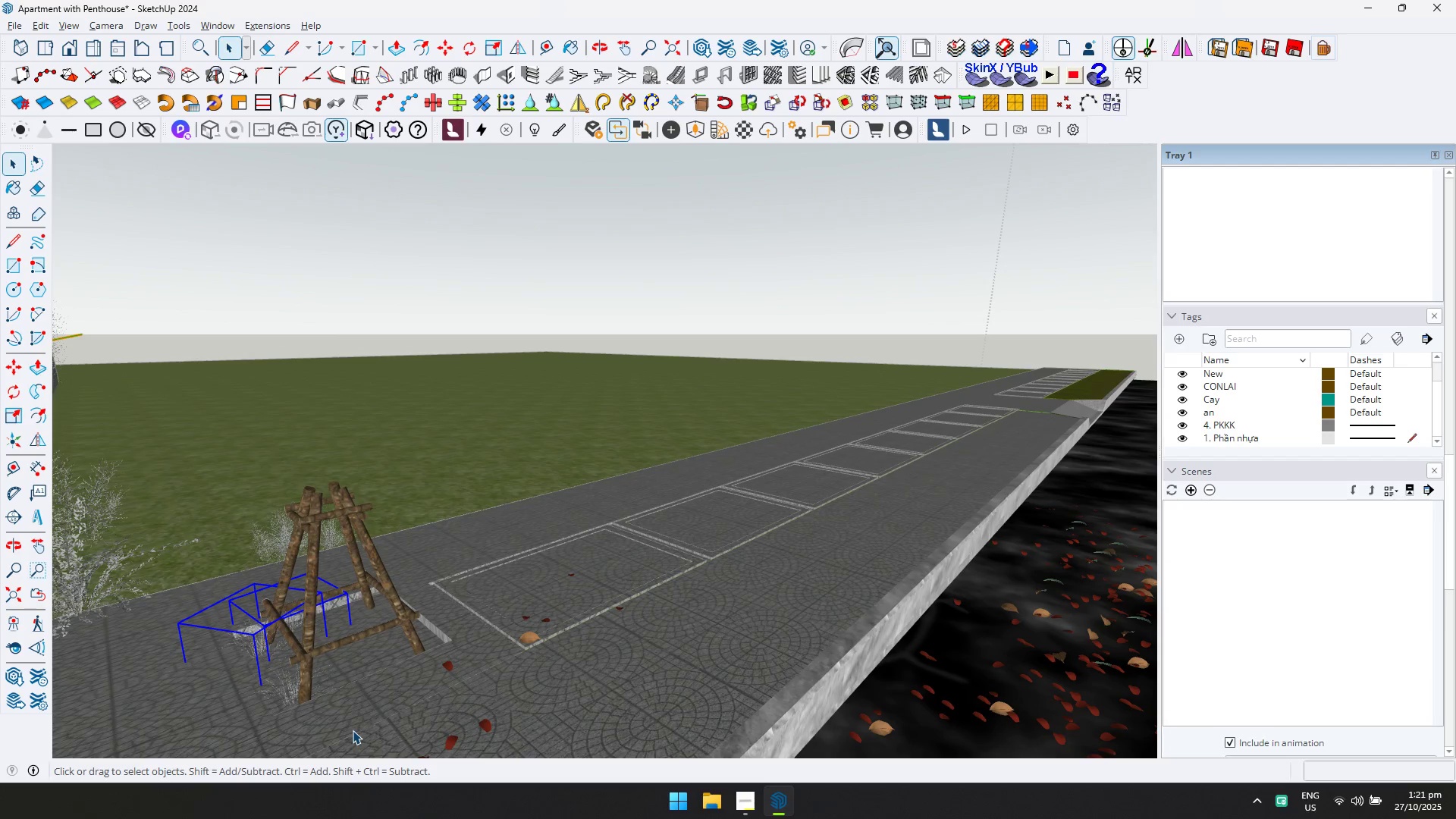 
key(Delete)
 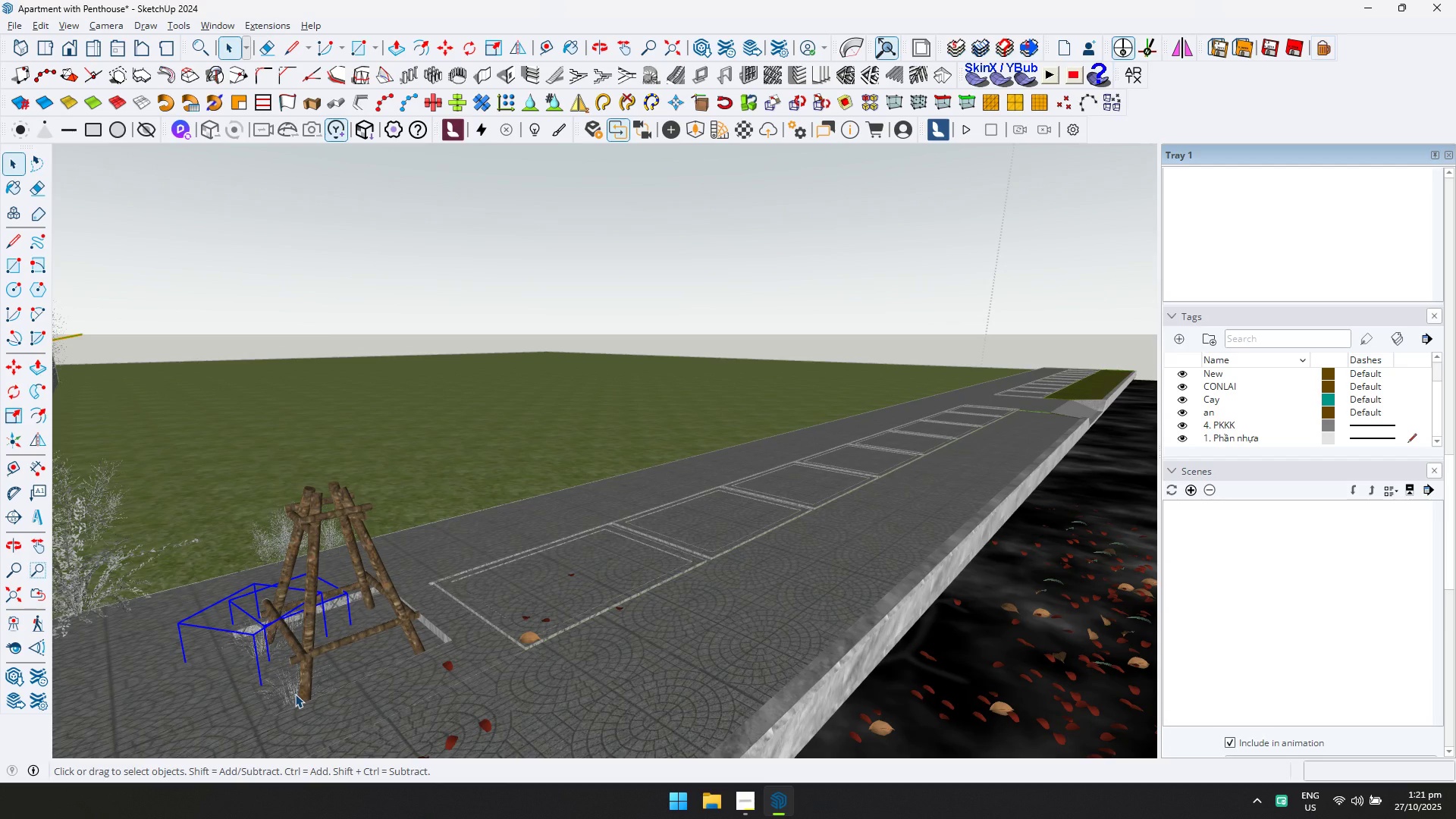 
left_click([295, 694])
 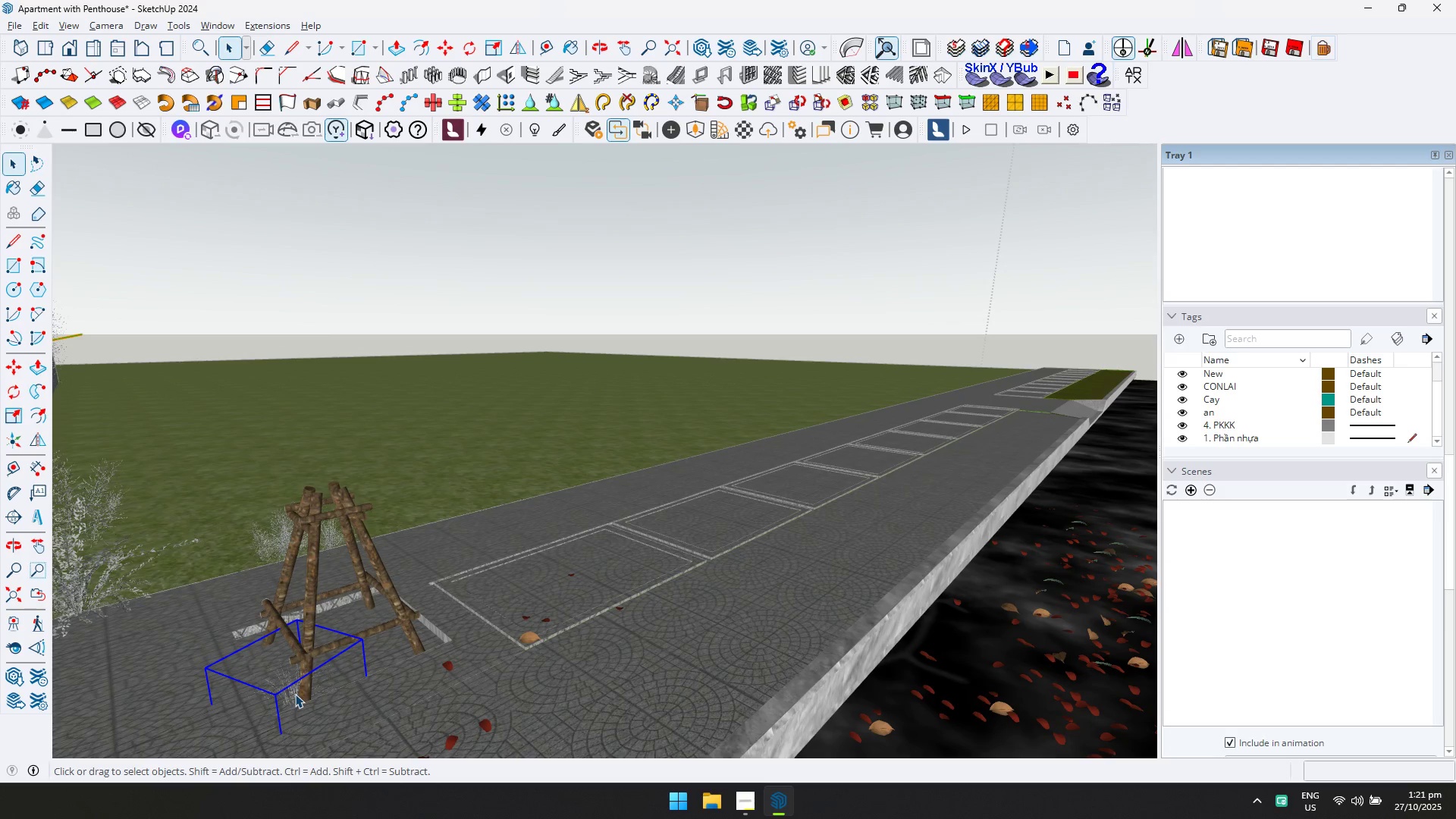 
key(Delete)
 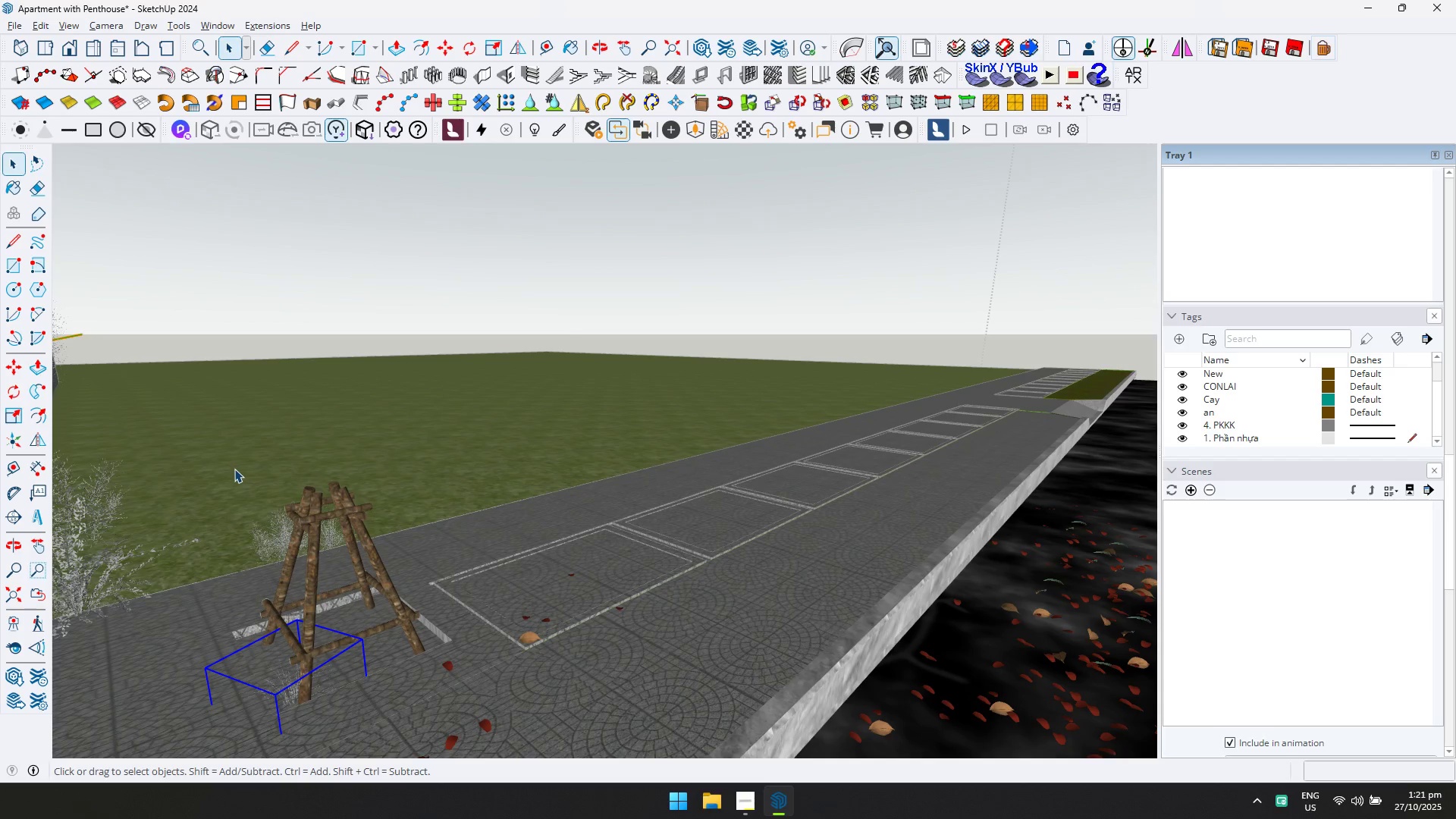 
left_click_drag(start_coordinate=[231, 447], to_coordinate=[397, 617])
 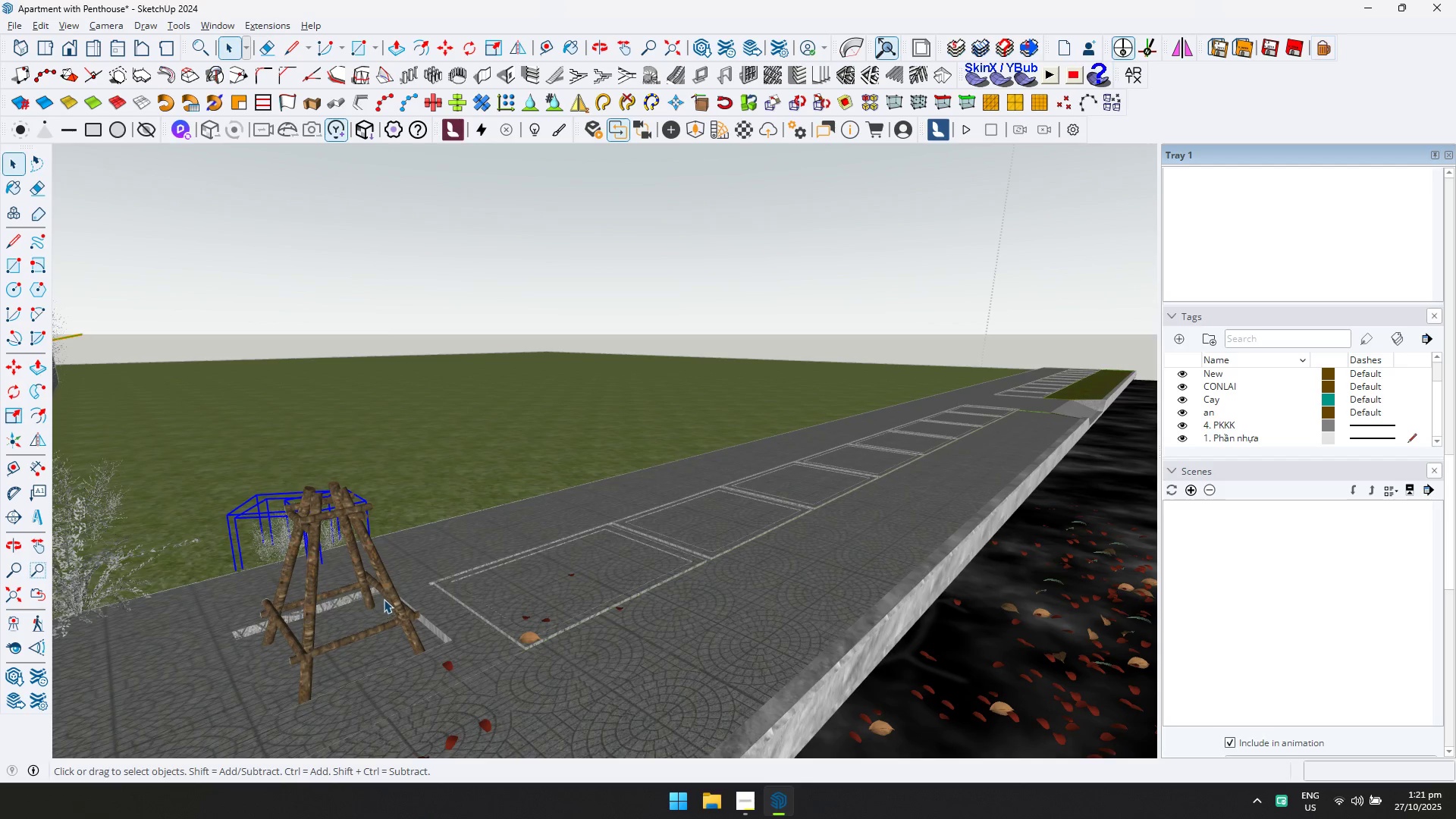 
key(Delete)
 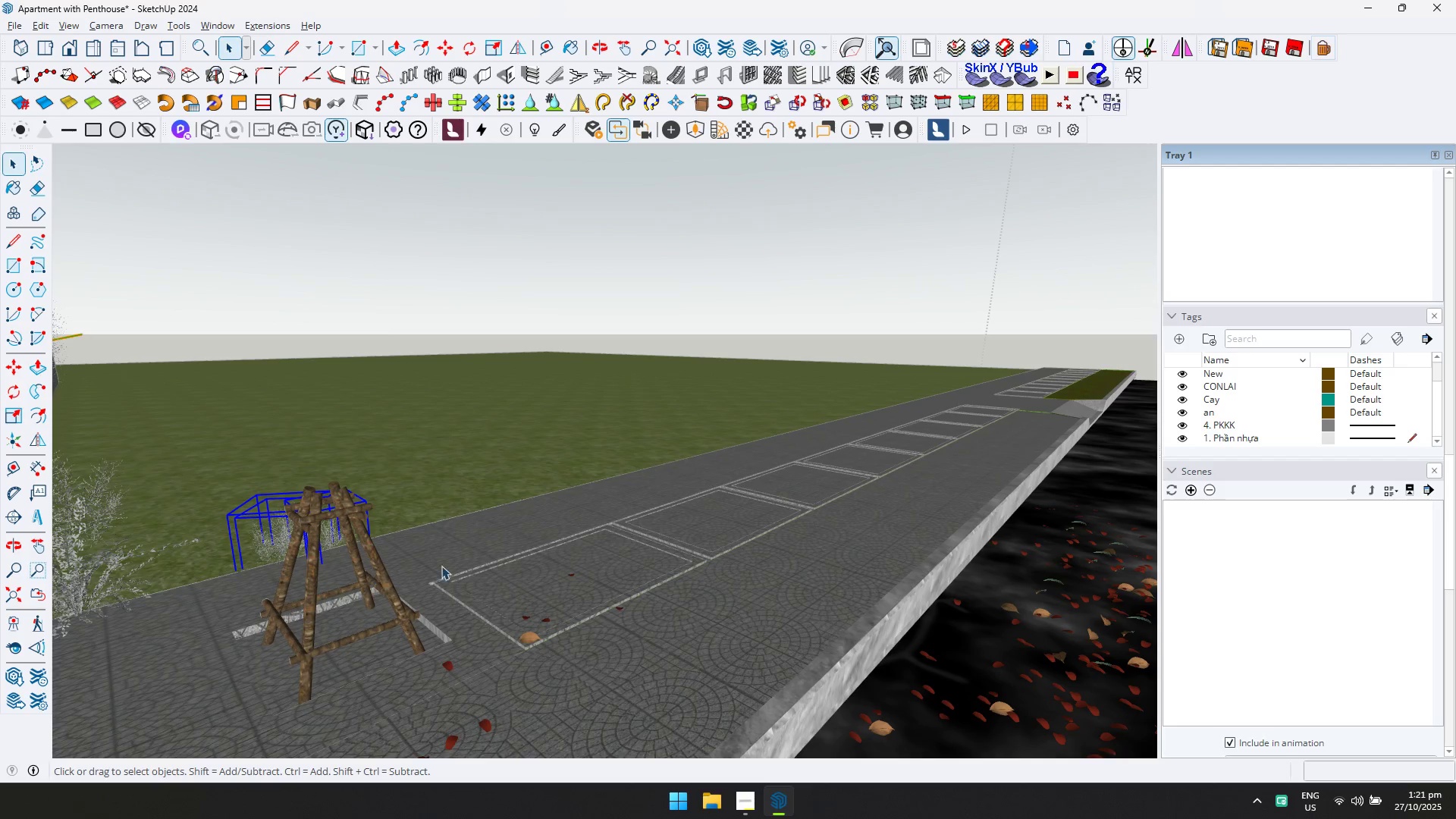 
scroll: coordinate [494, 526], scroll_direction: down, amount: 34.0
 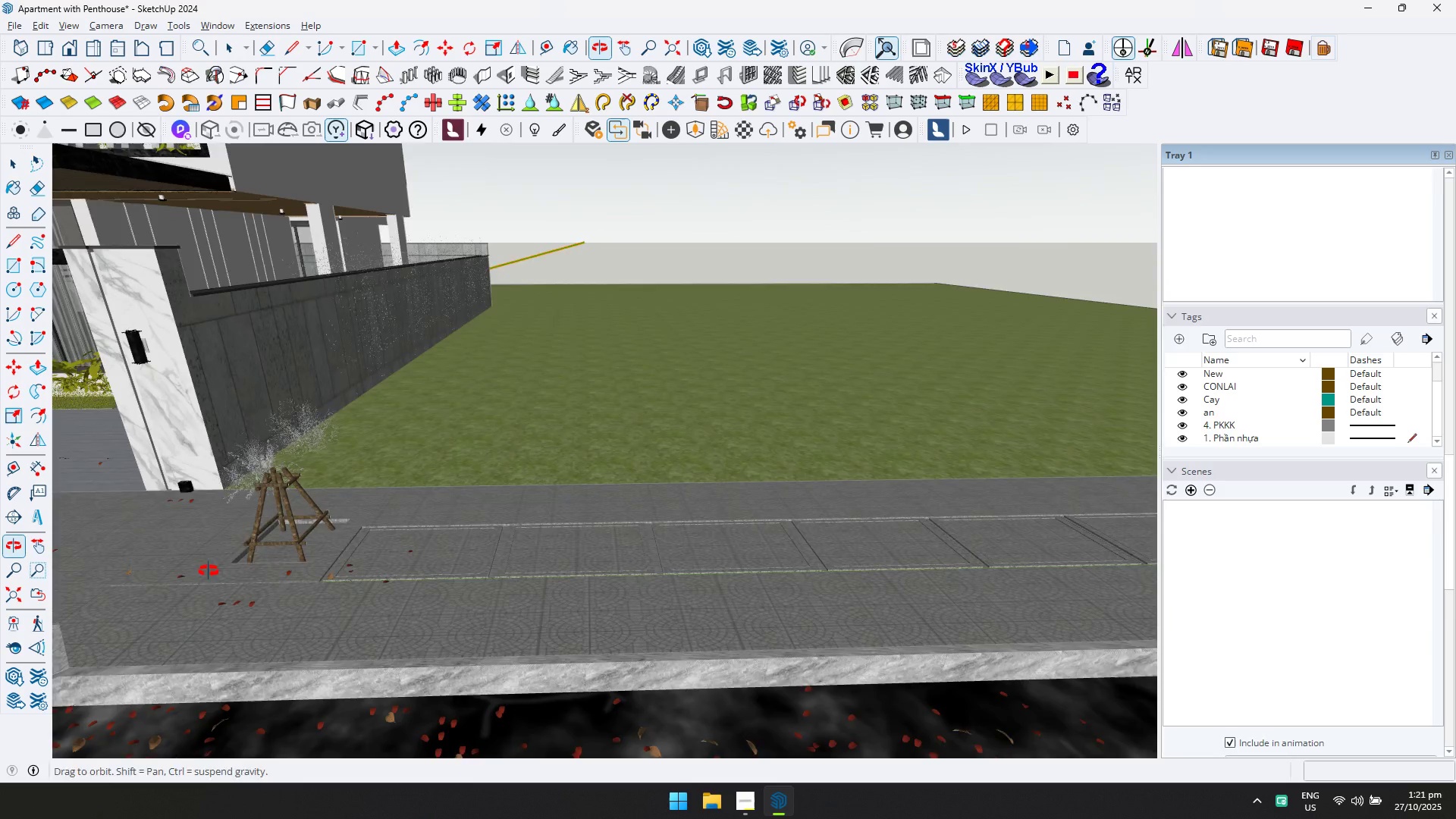 
scroll: coordinate [339, 395], scroll_direction: up, amount: 24.0
 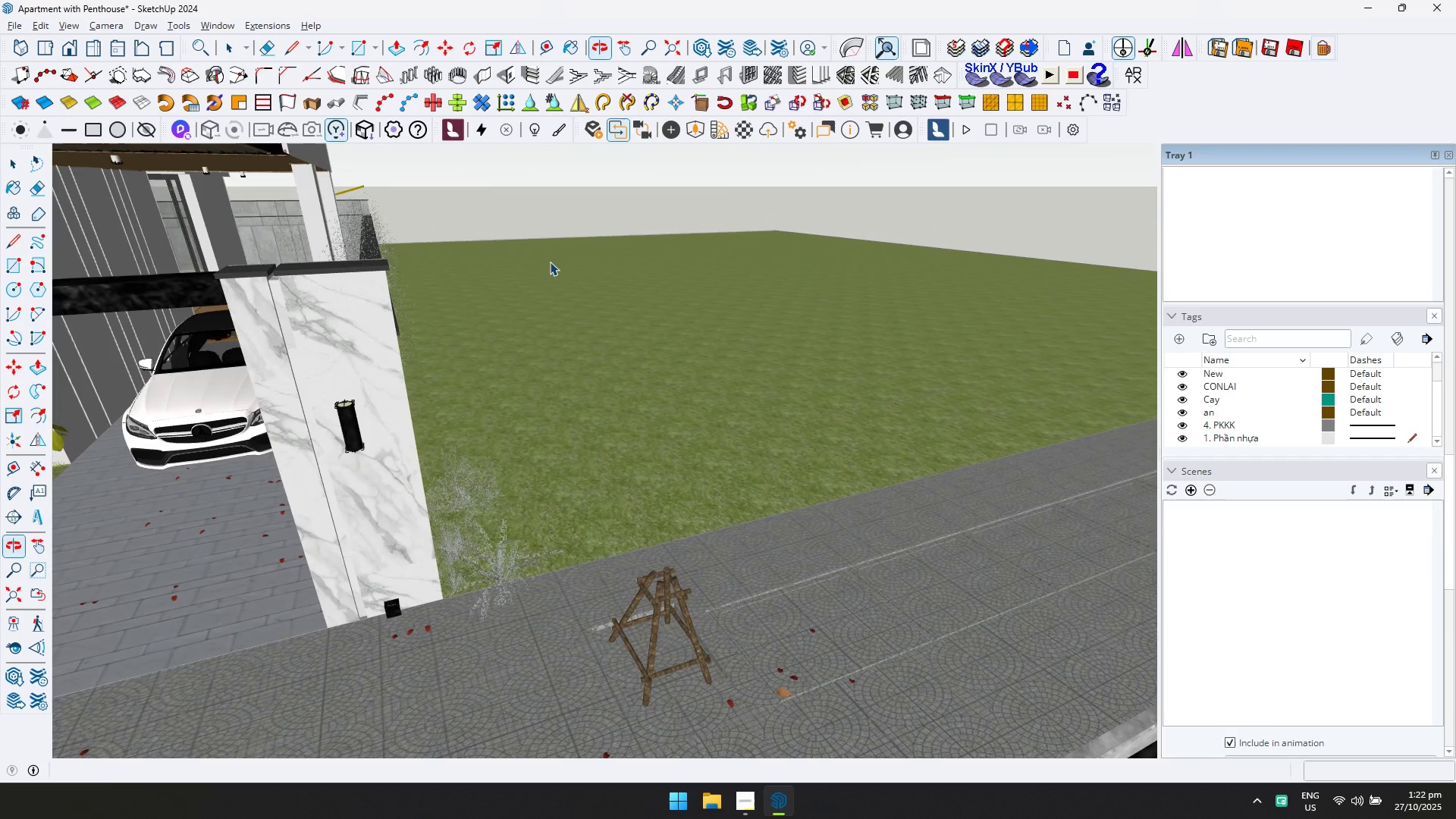 
left_click_drag(start_coordinate=[289, 182], to_coordinate=[475, 428])
 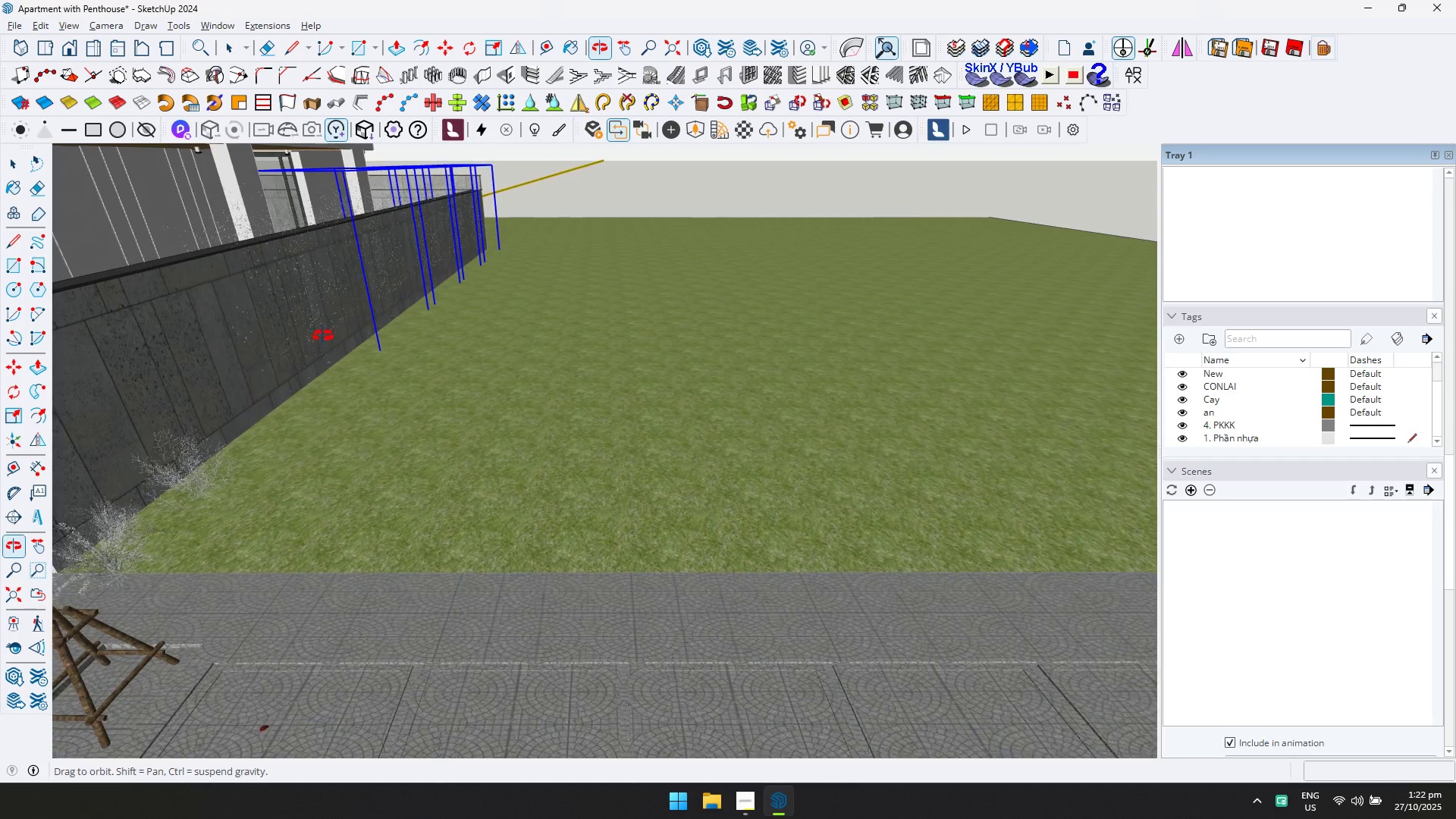 
key(Delete)
 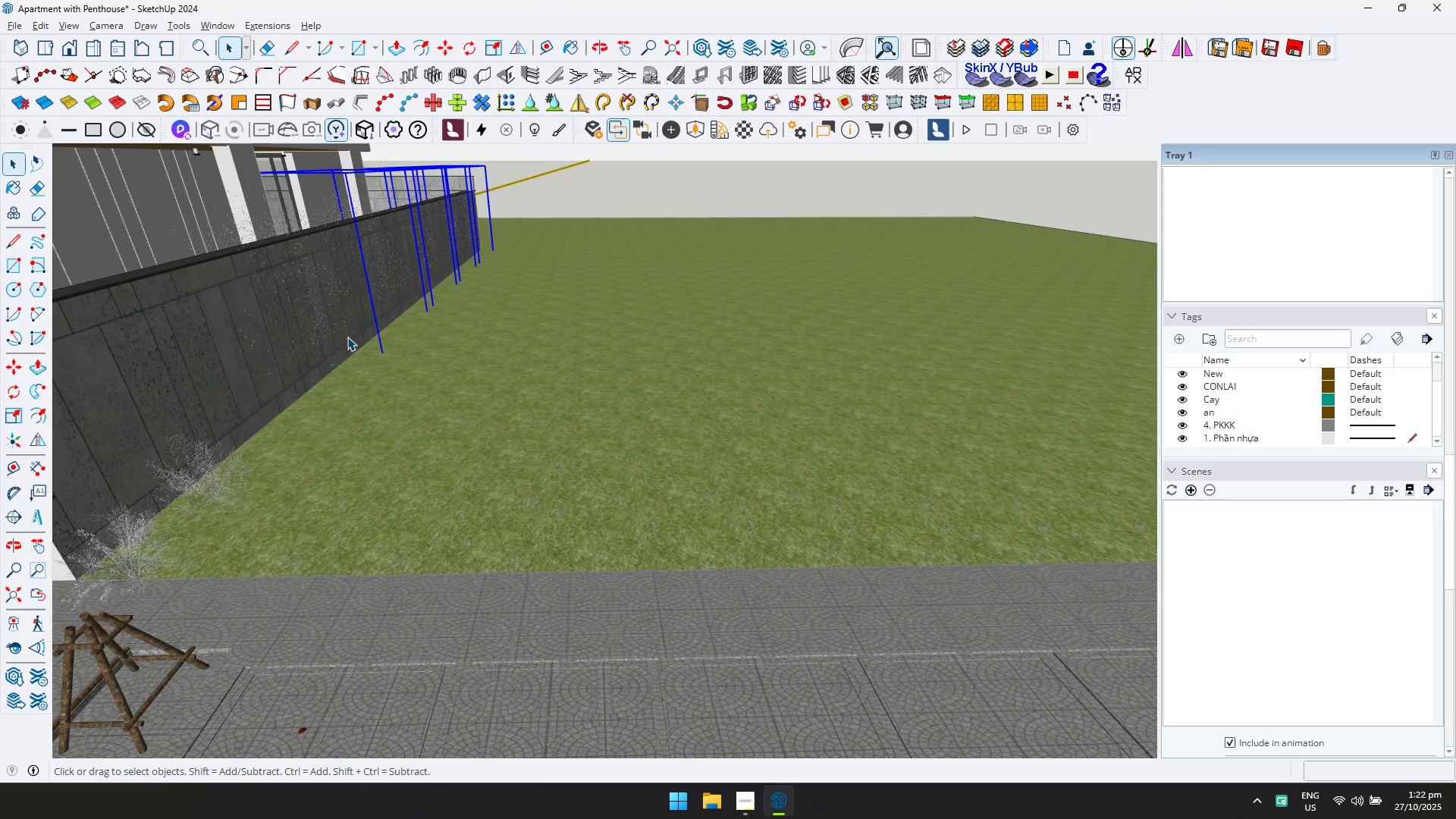 
scroll: coordinate [340, 350], scroll_direction: down, amount: 46.0
 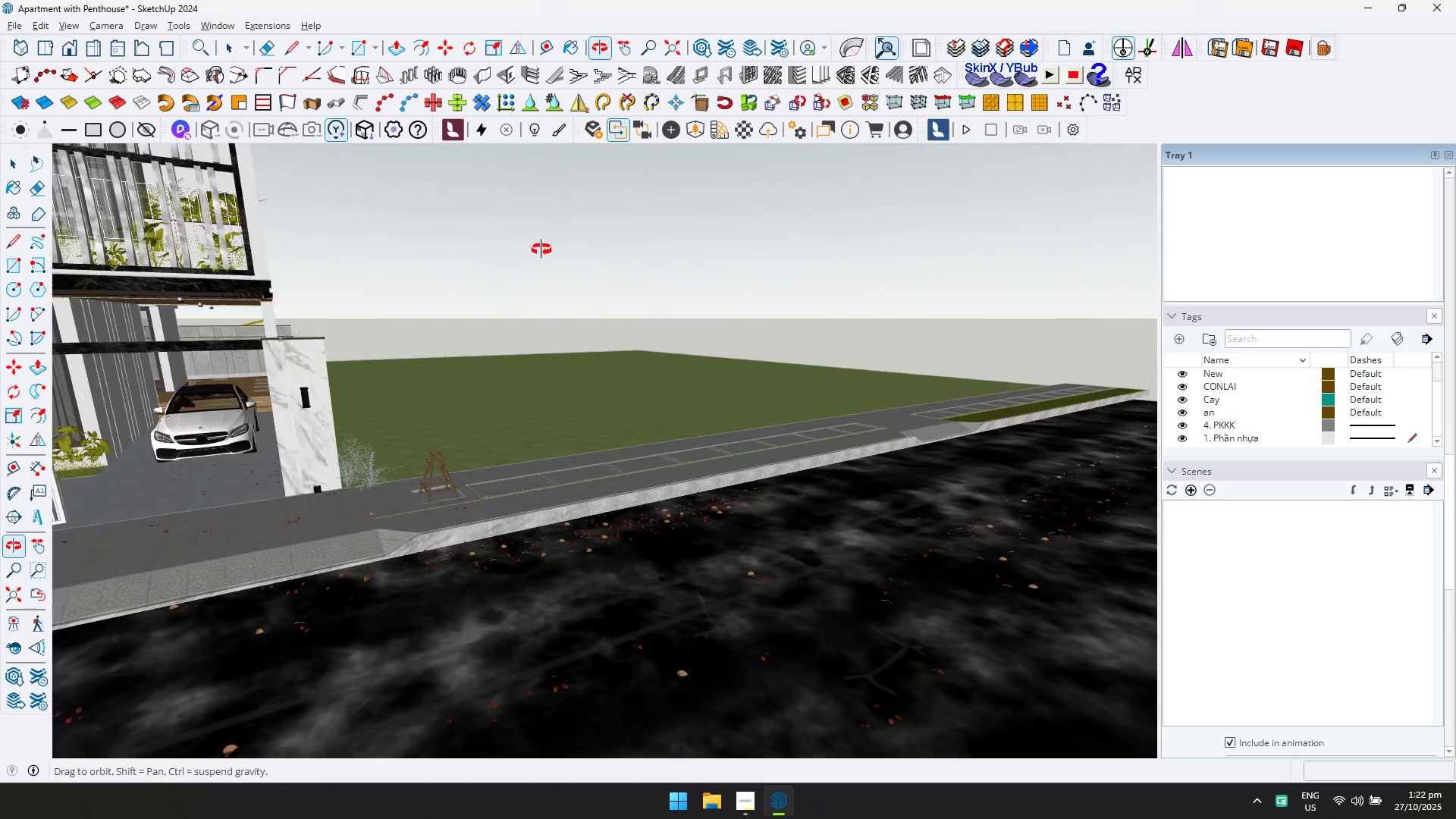 
scroll: coordinate [334, 459], scroll_direction: up, amount: 13.0
 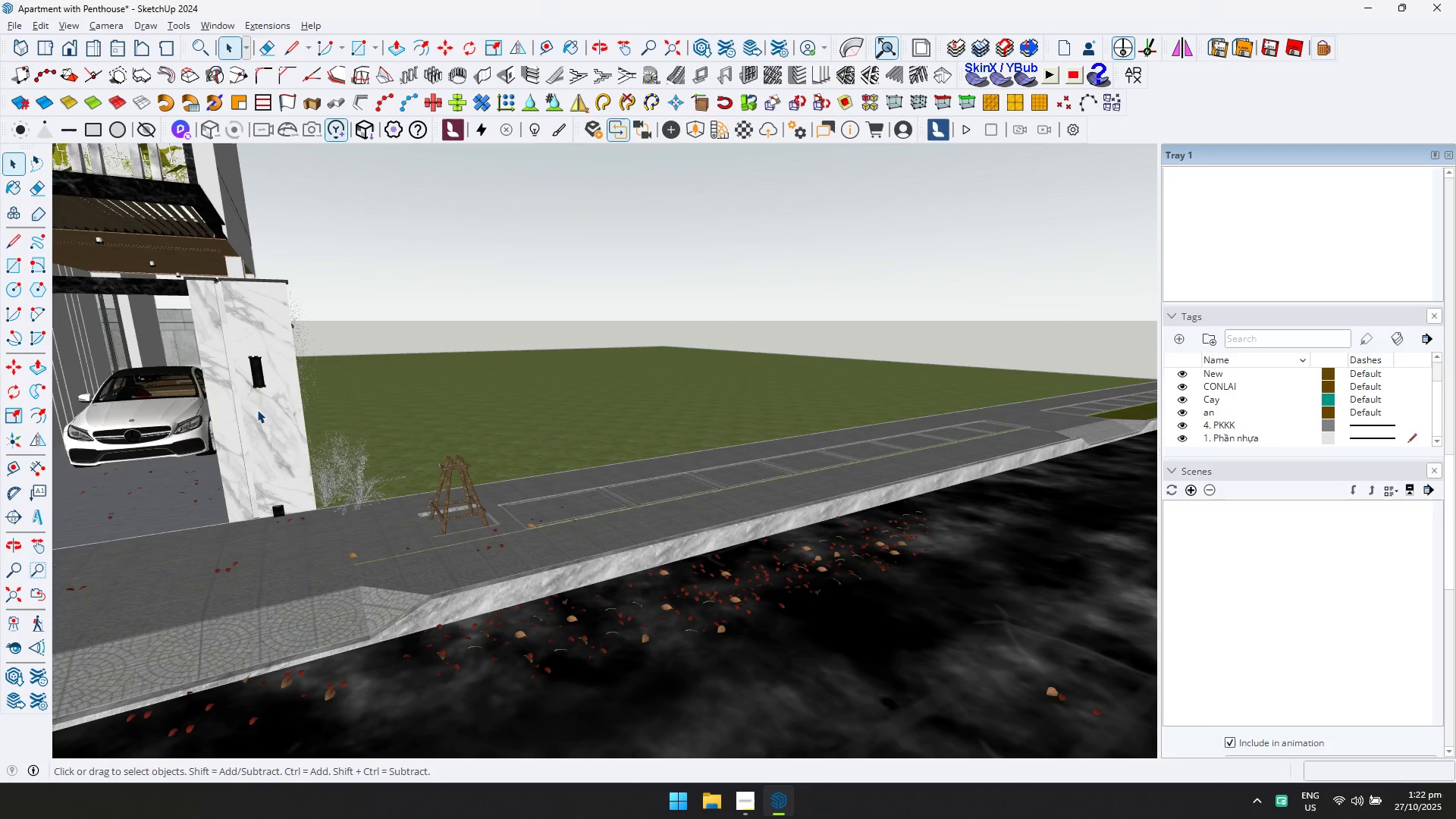 
left_click_drag(start_coordinate=[262, 405], to_coordinate=[439, 554])
 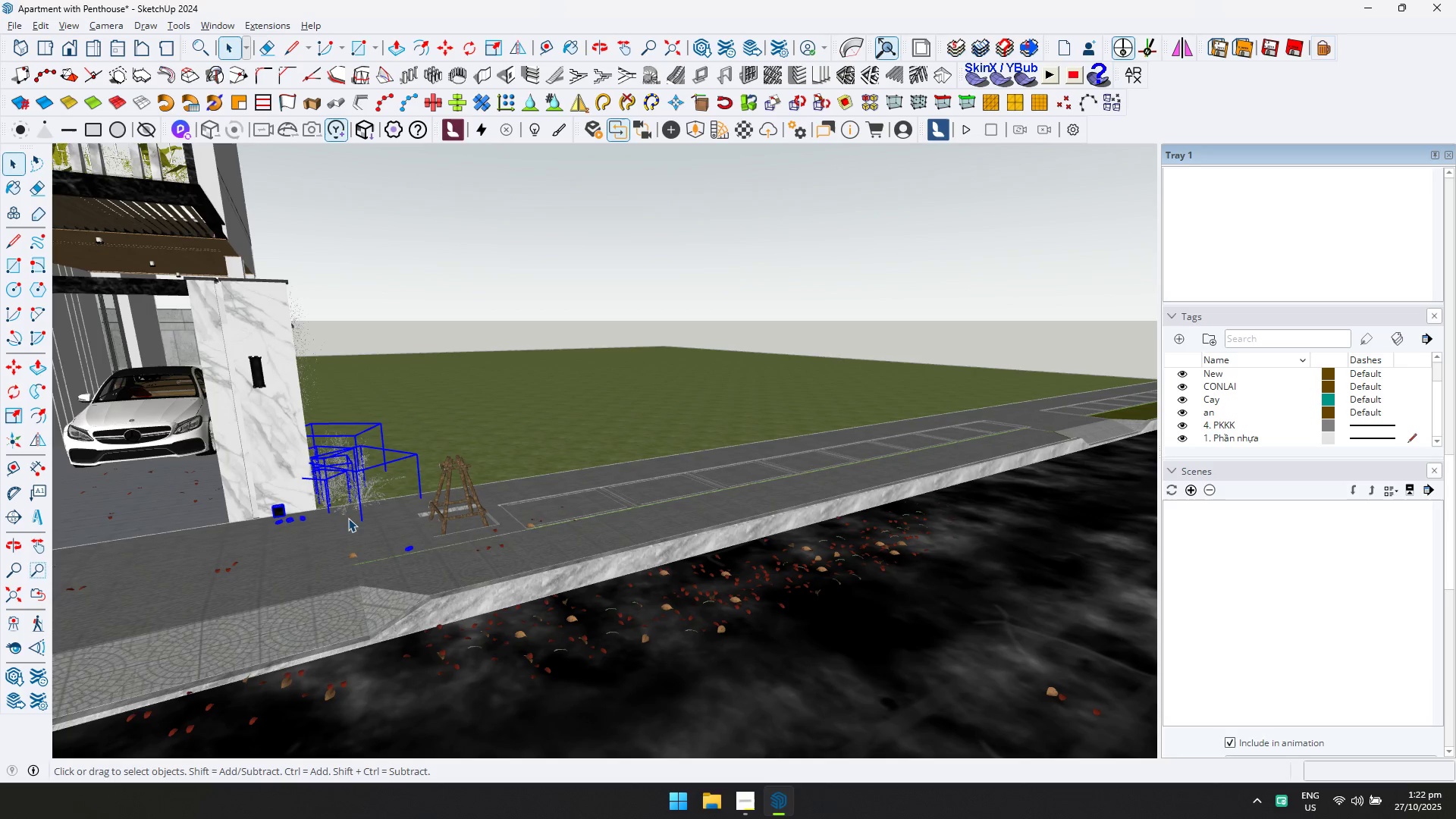 
hold_key(key=ShiftLeft, duration=0.74)
left_click([281, 510])
 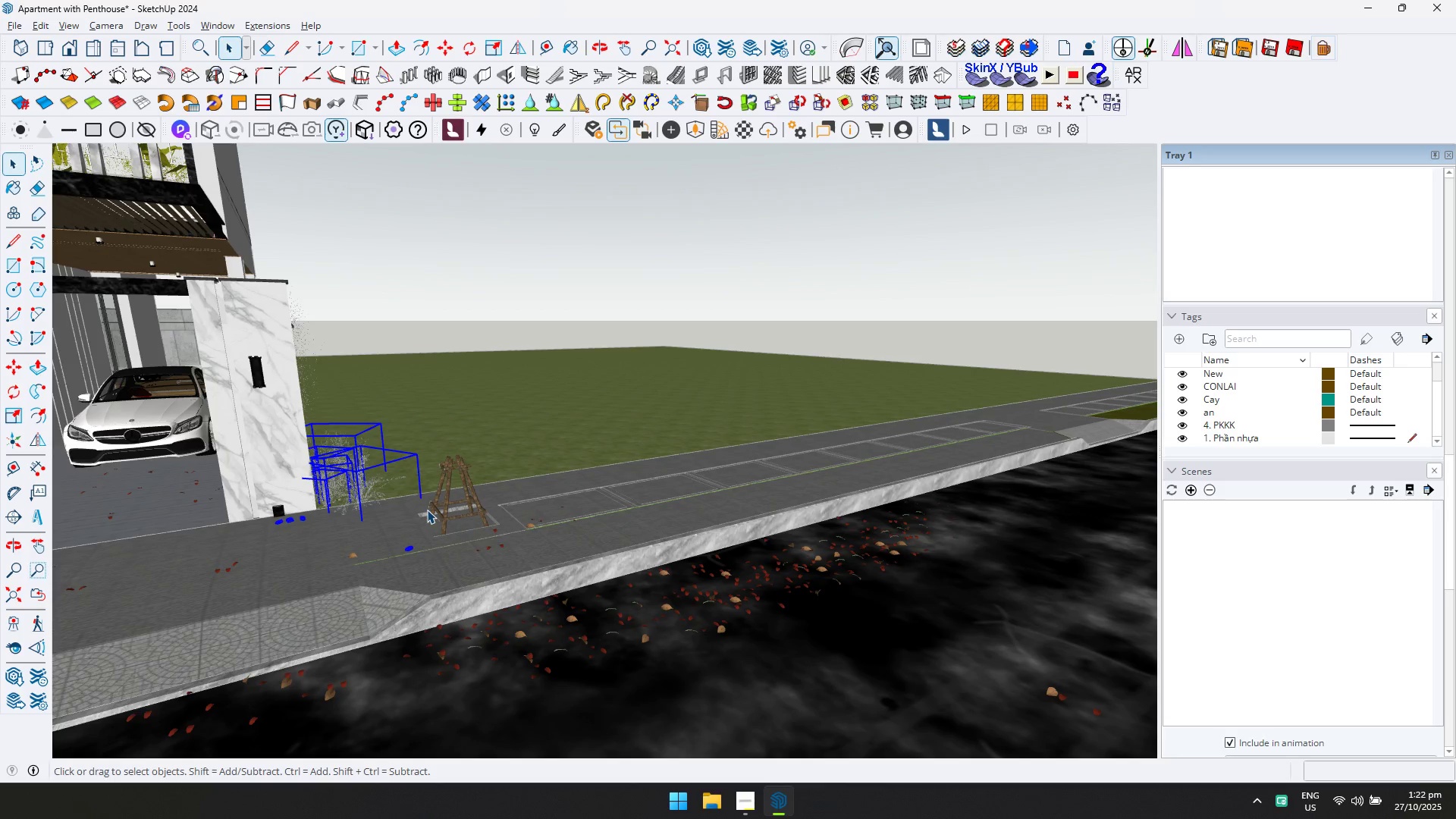 
key(Delete)
 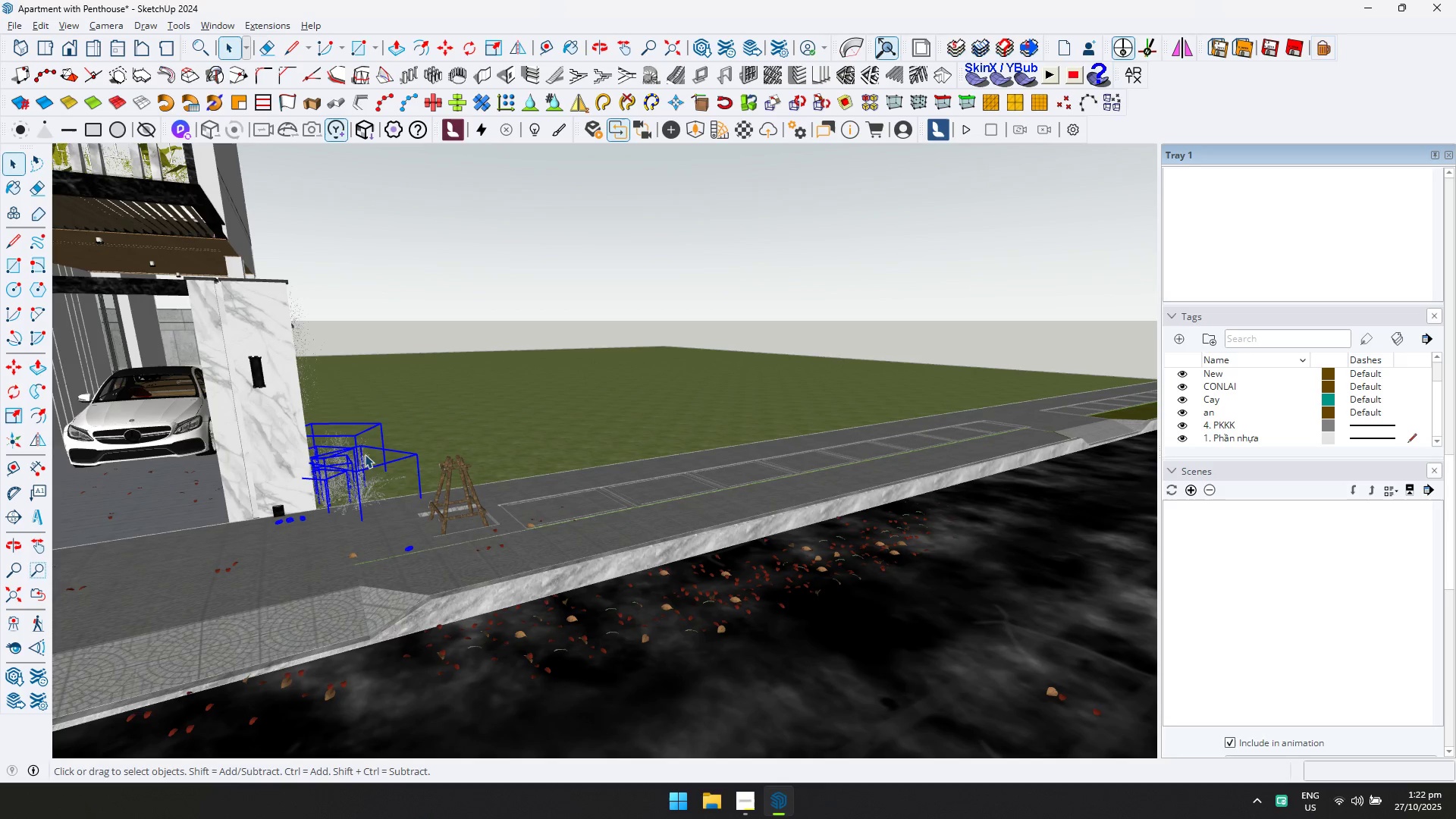 
scroll: coordinate [292, 317], scroll_direction: up, amount: 15.0
 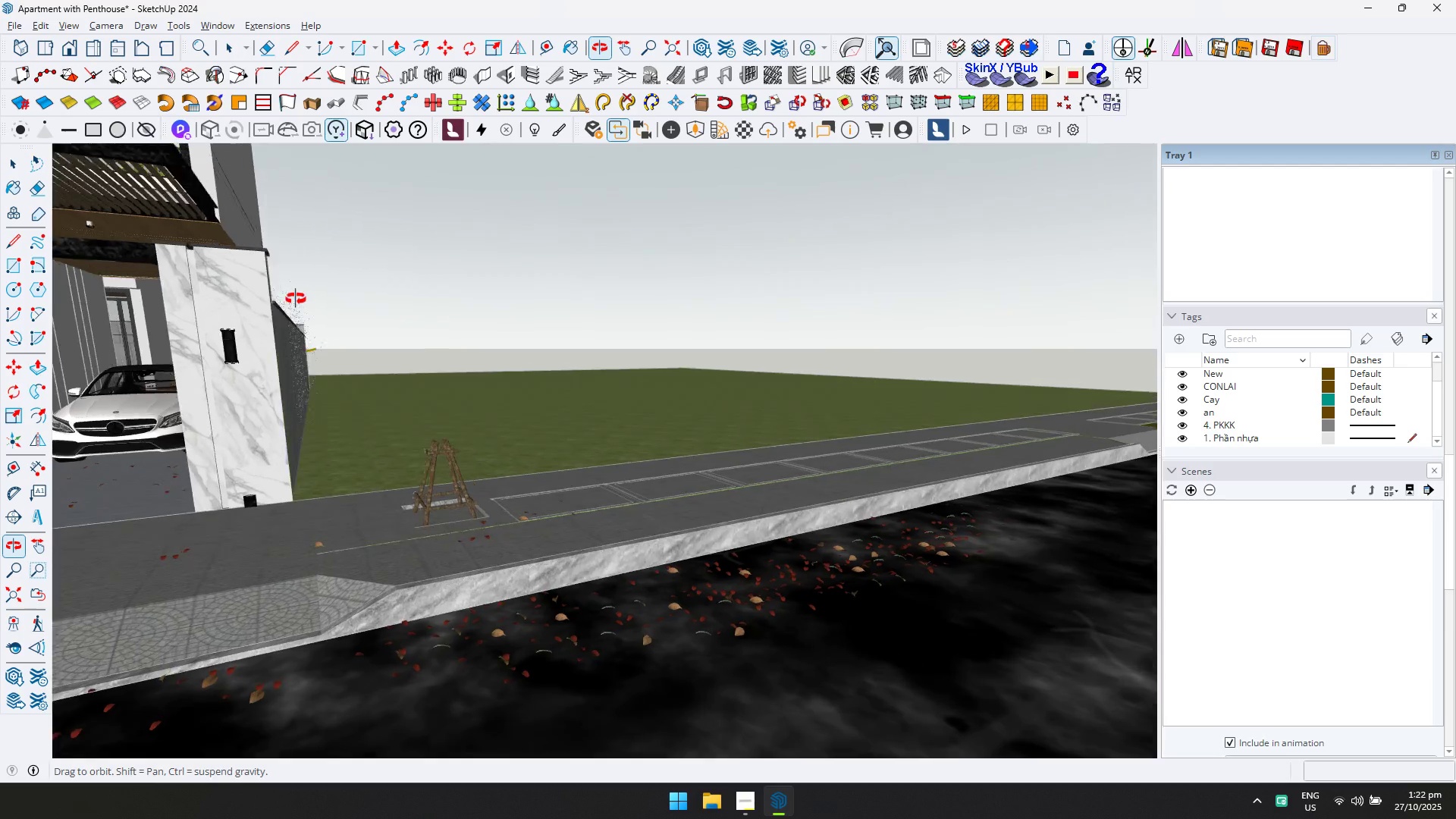 
left_click([269, 291])
 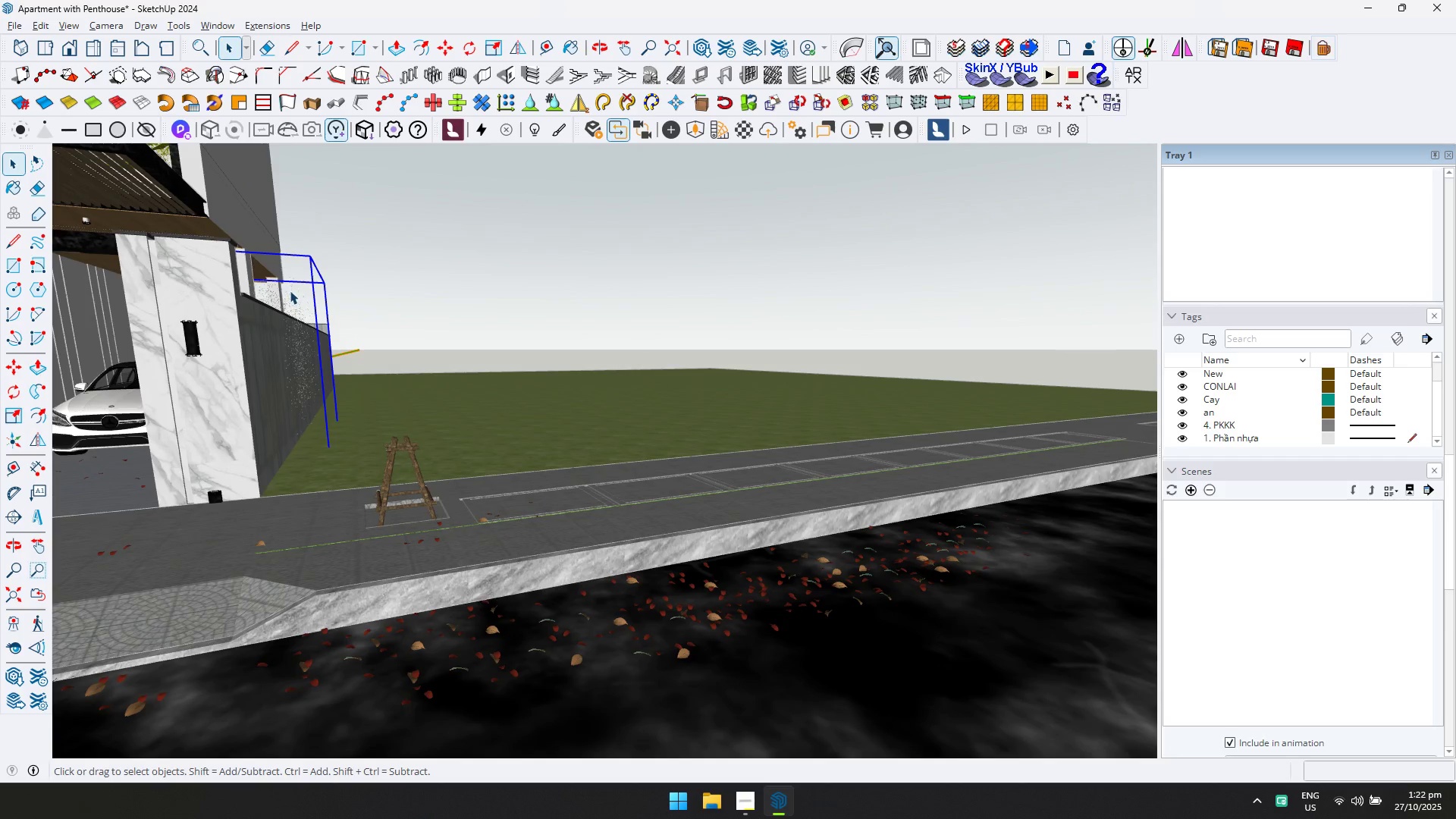 
key(Delete)
 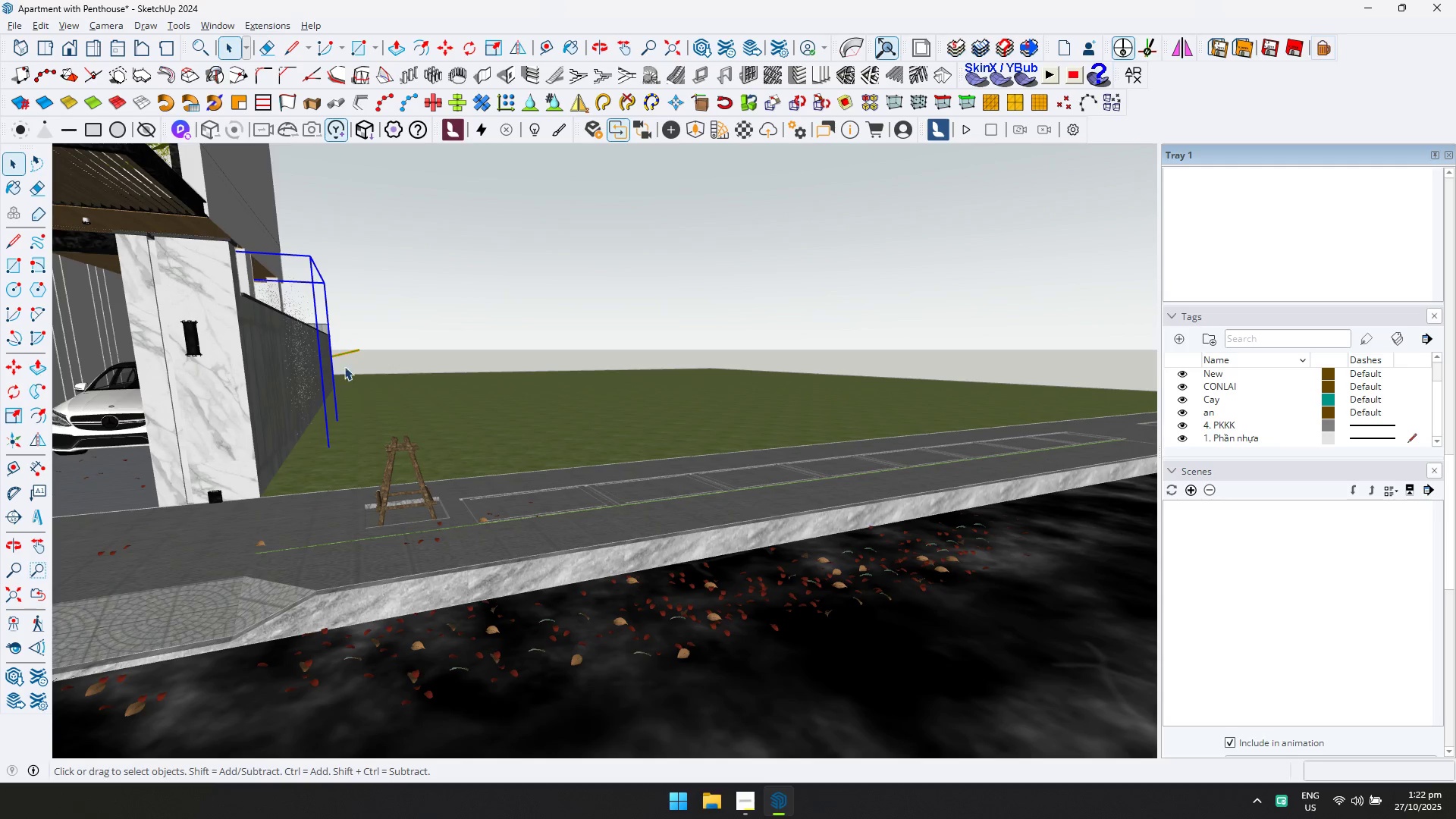 
scroll: coordinate [375, 339], scroll_direction: down, amount: 26.0
 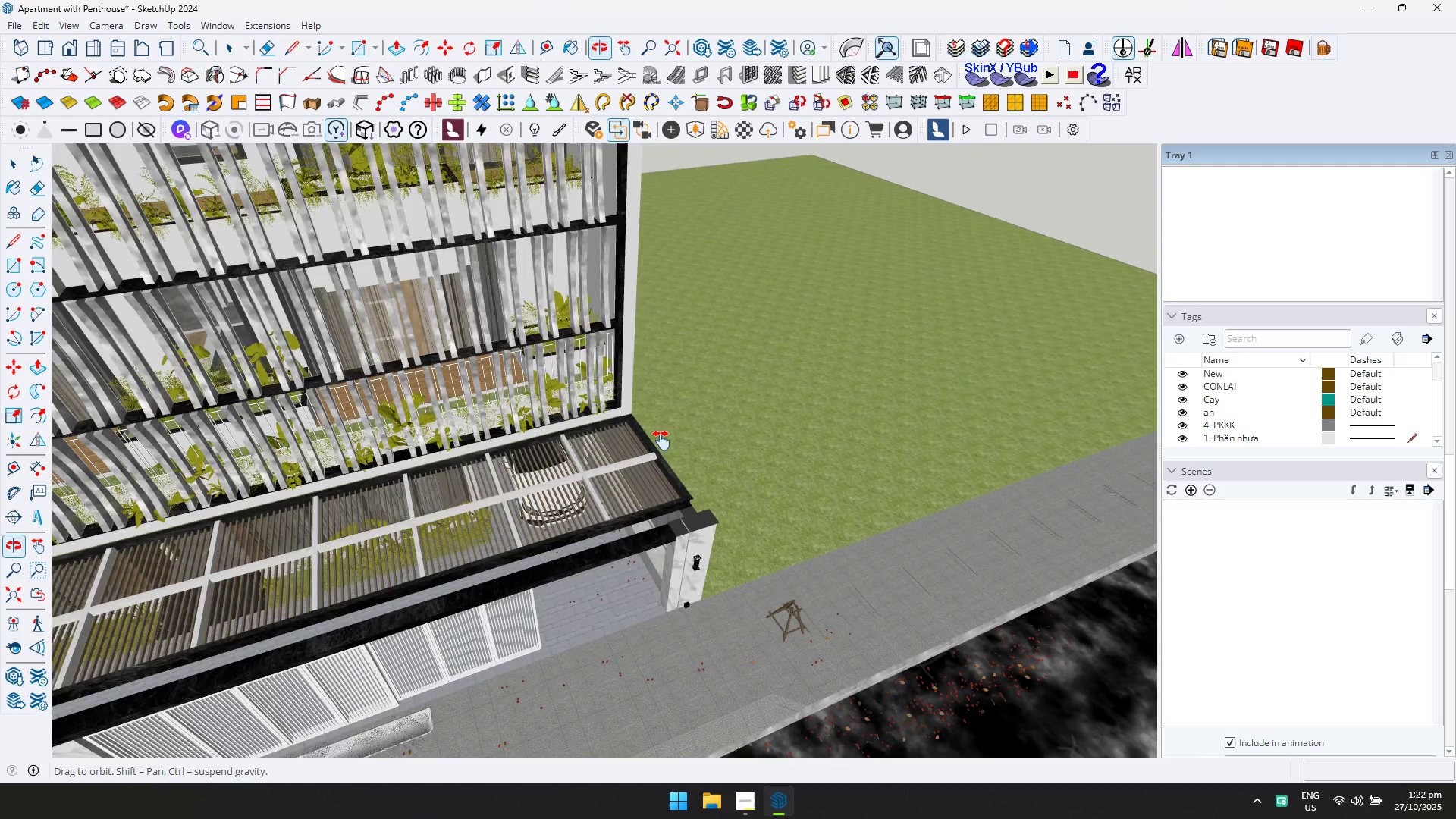 
hold_key(key=ShiftLeft, duration=0.81)
 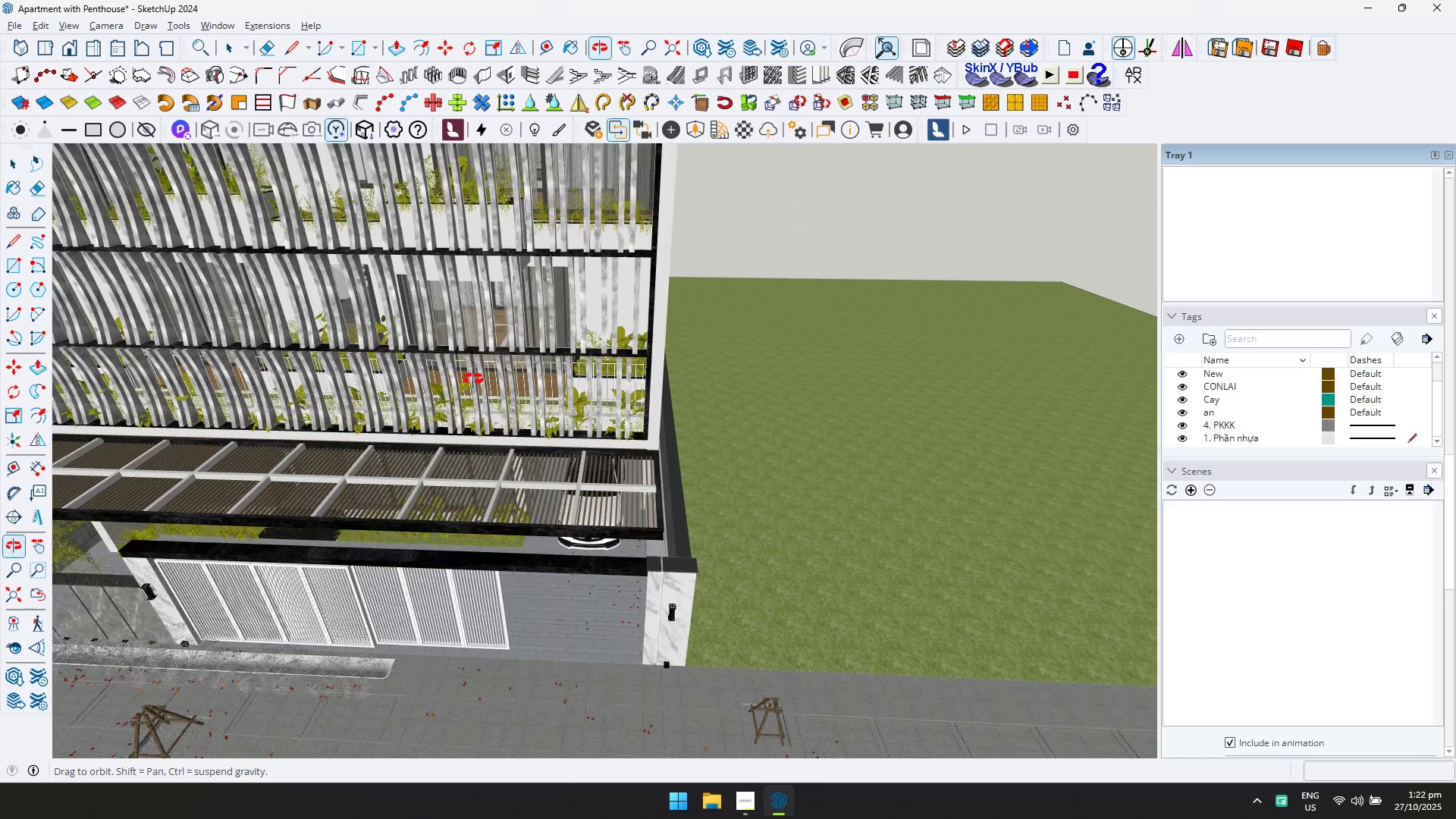 
scroll: coordinate [510, 435], scroll_direction: up, amount: 21.0
 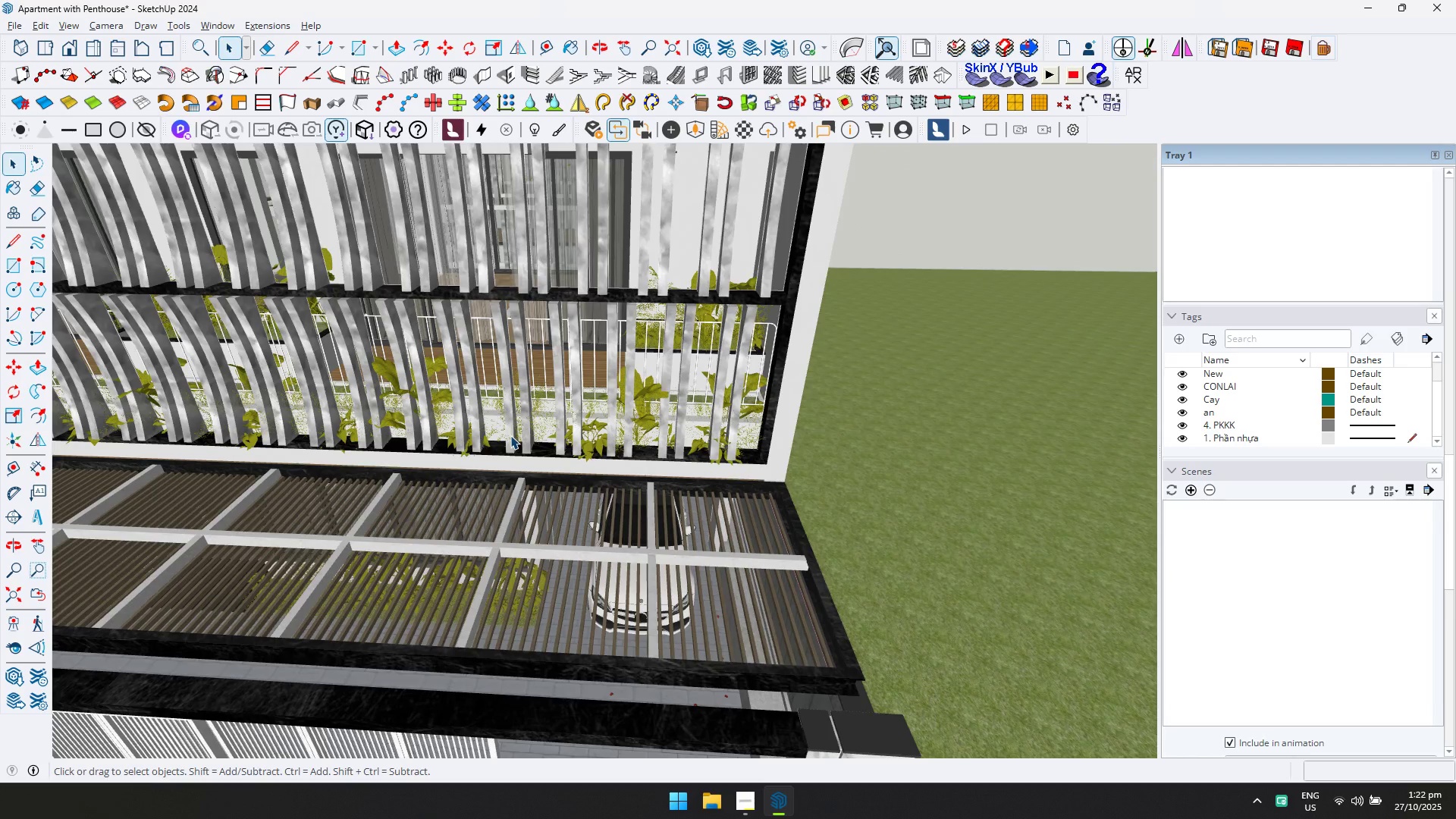 
scroll: coordinate [510, 436], scroll_direction: down, amount: 17.0
 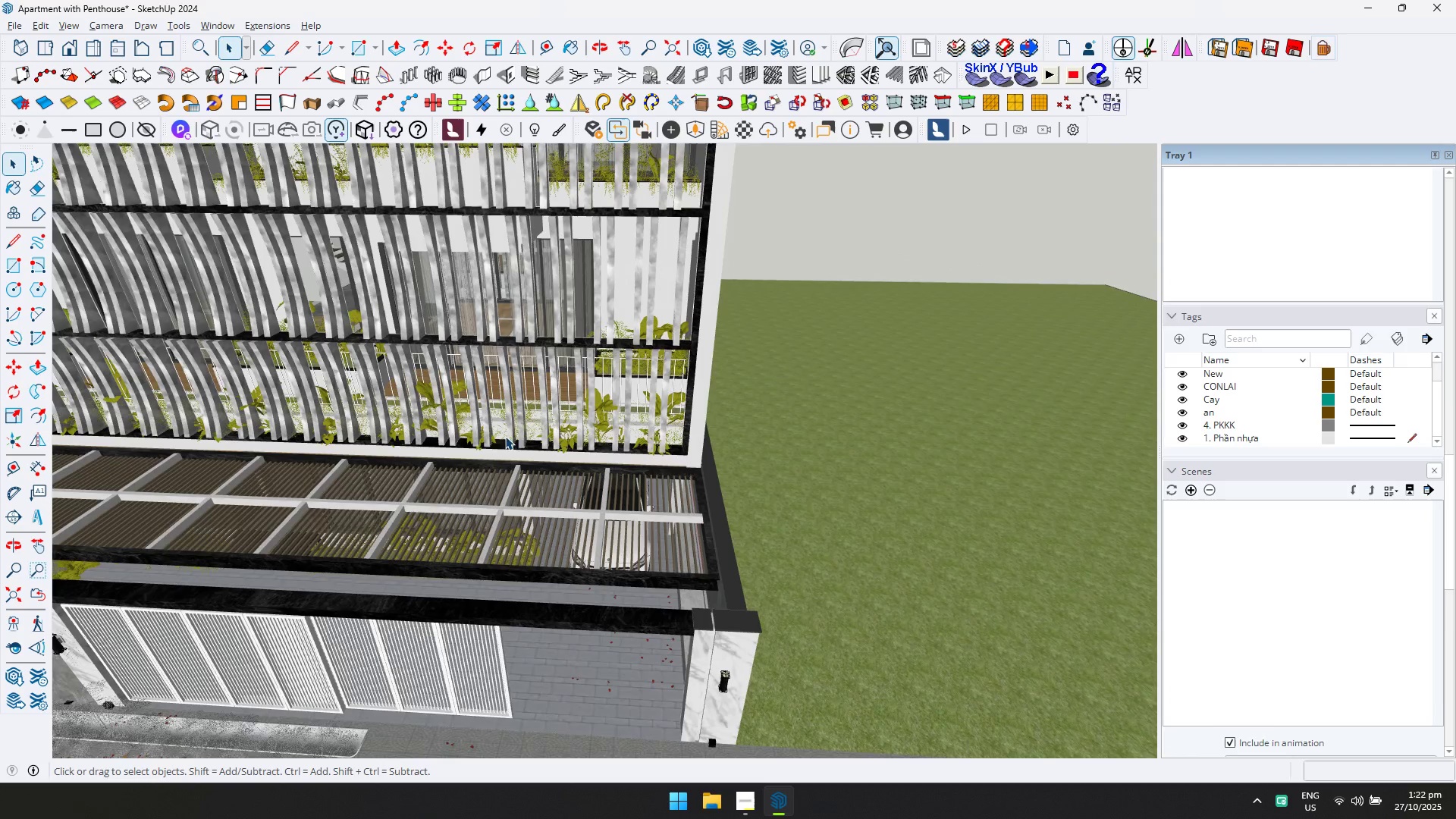 
hold_key(key=ShiftLeft, duration=0.72)
 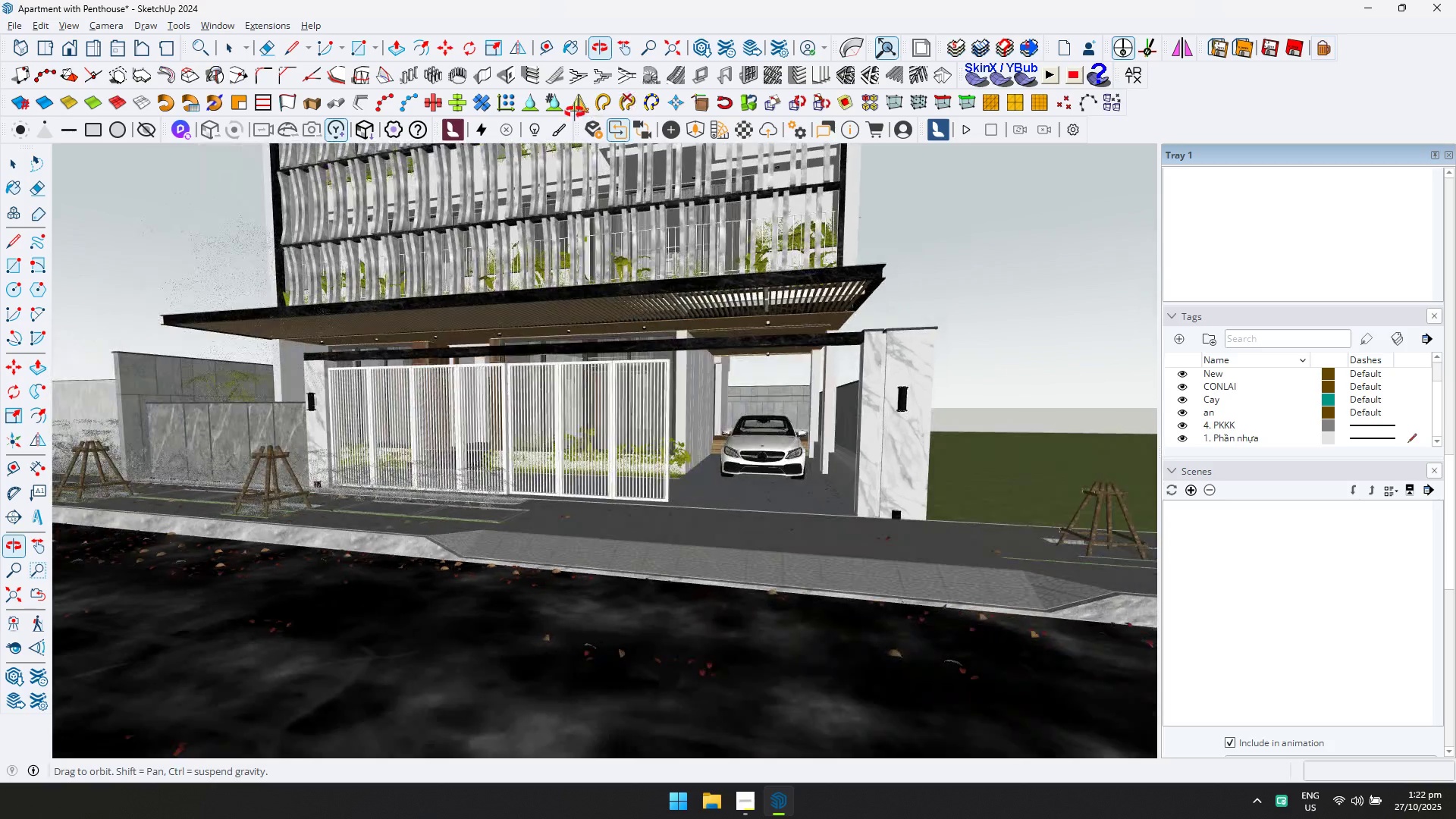 
hold_key(key=ShiftLeft, duration=0.42)
 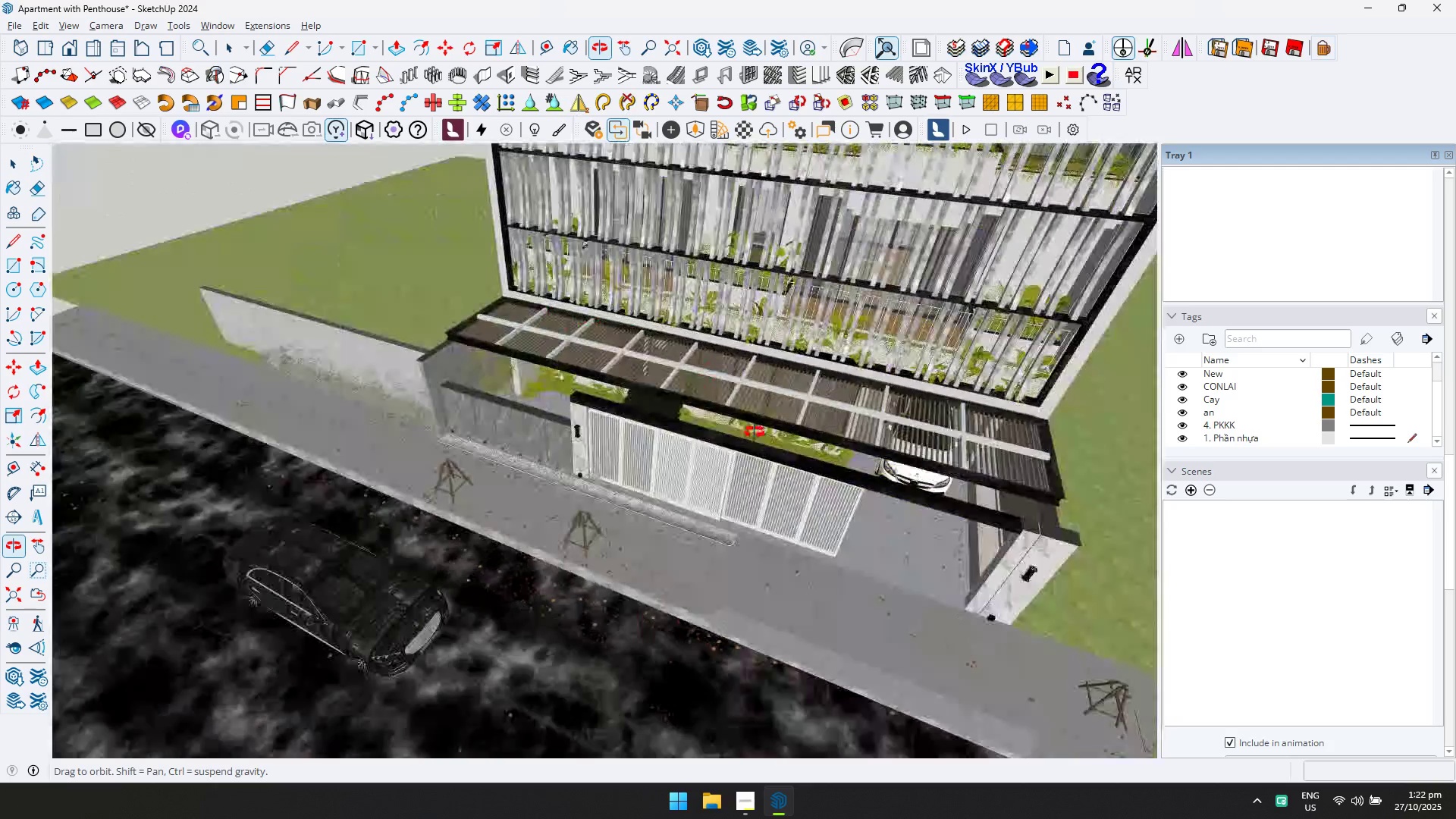 
scroll: coordinate [493, 456], scroll_direction: up, amount: 26.0
 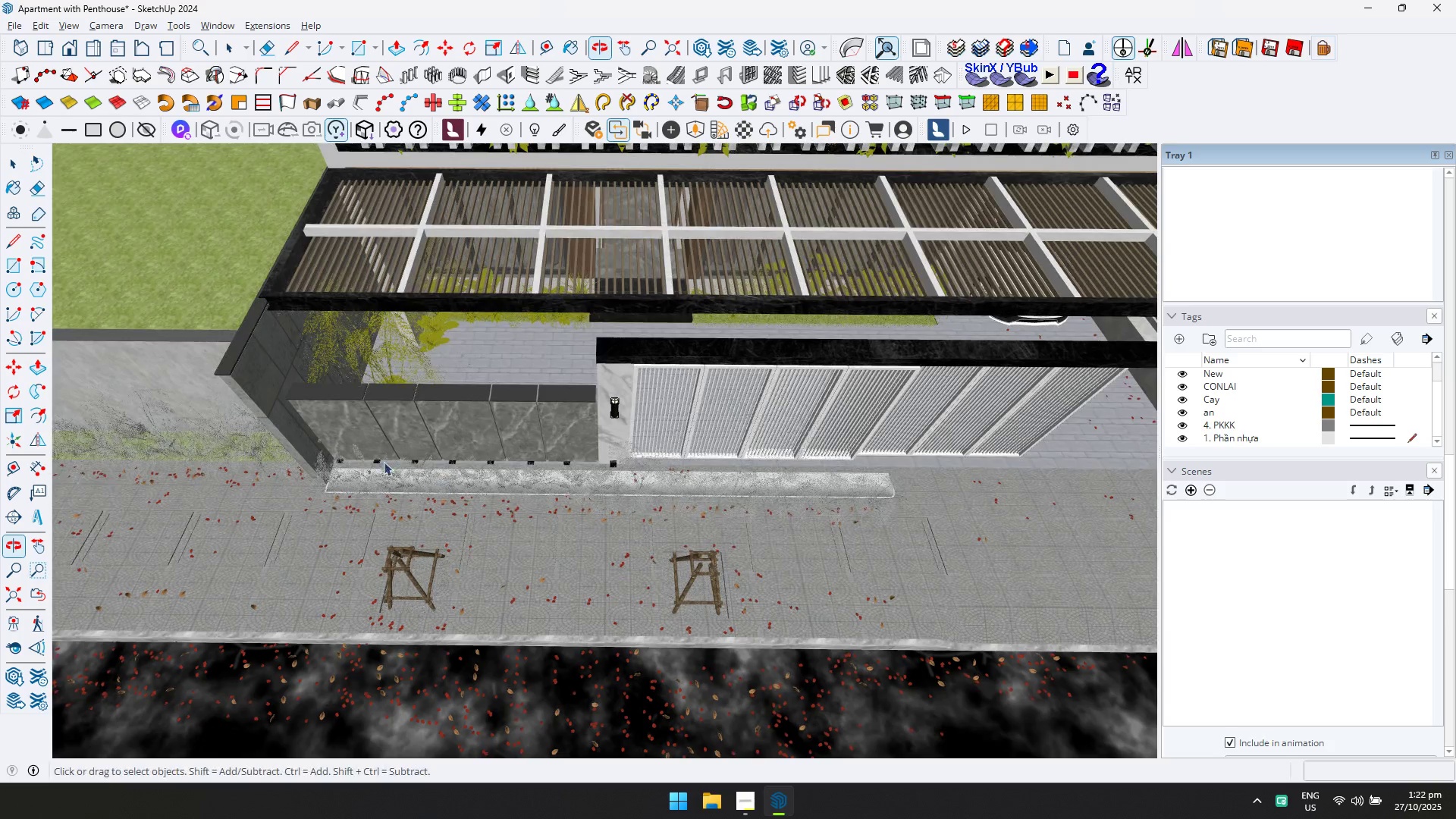 
left_click_drag(start_coordinate=[299, 464], to_coordinate=[923, 531])
 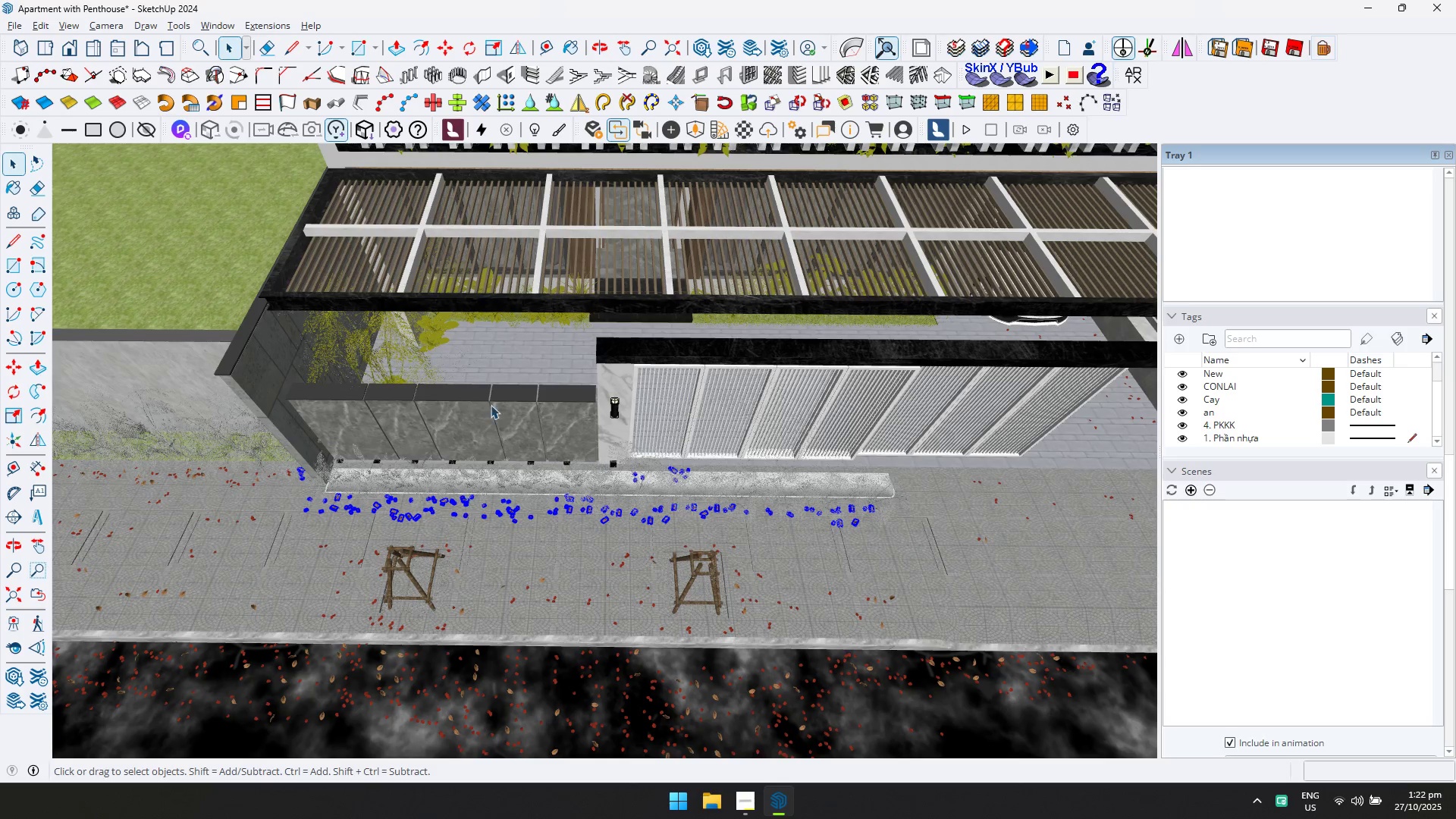 
scroll: coordinate [491, 516], scroll_direction: up, amount: 6.0
 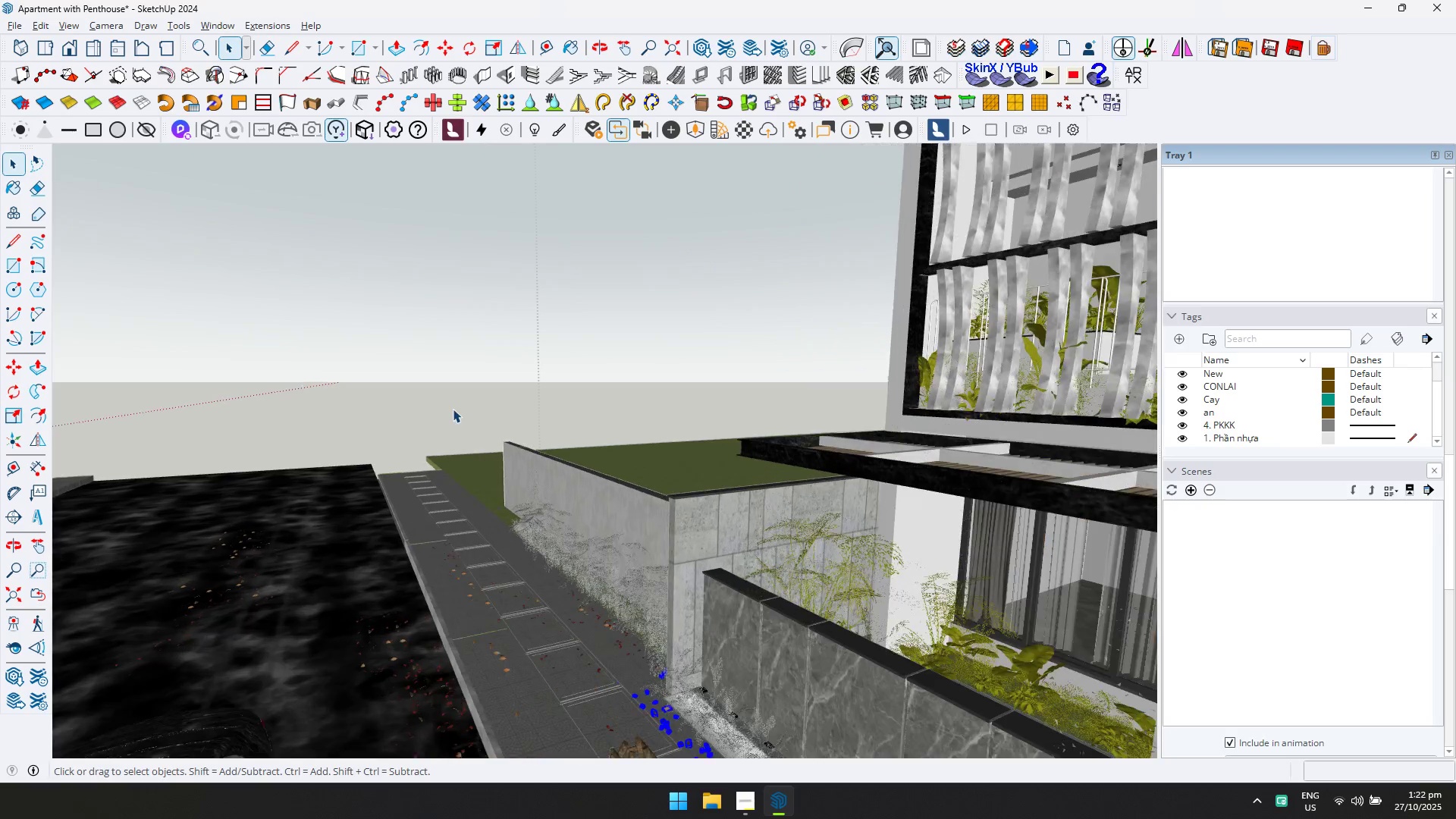 
left_click([453, 409])
 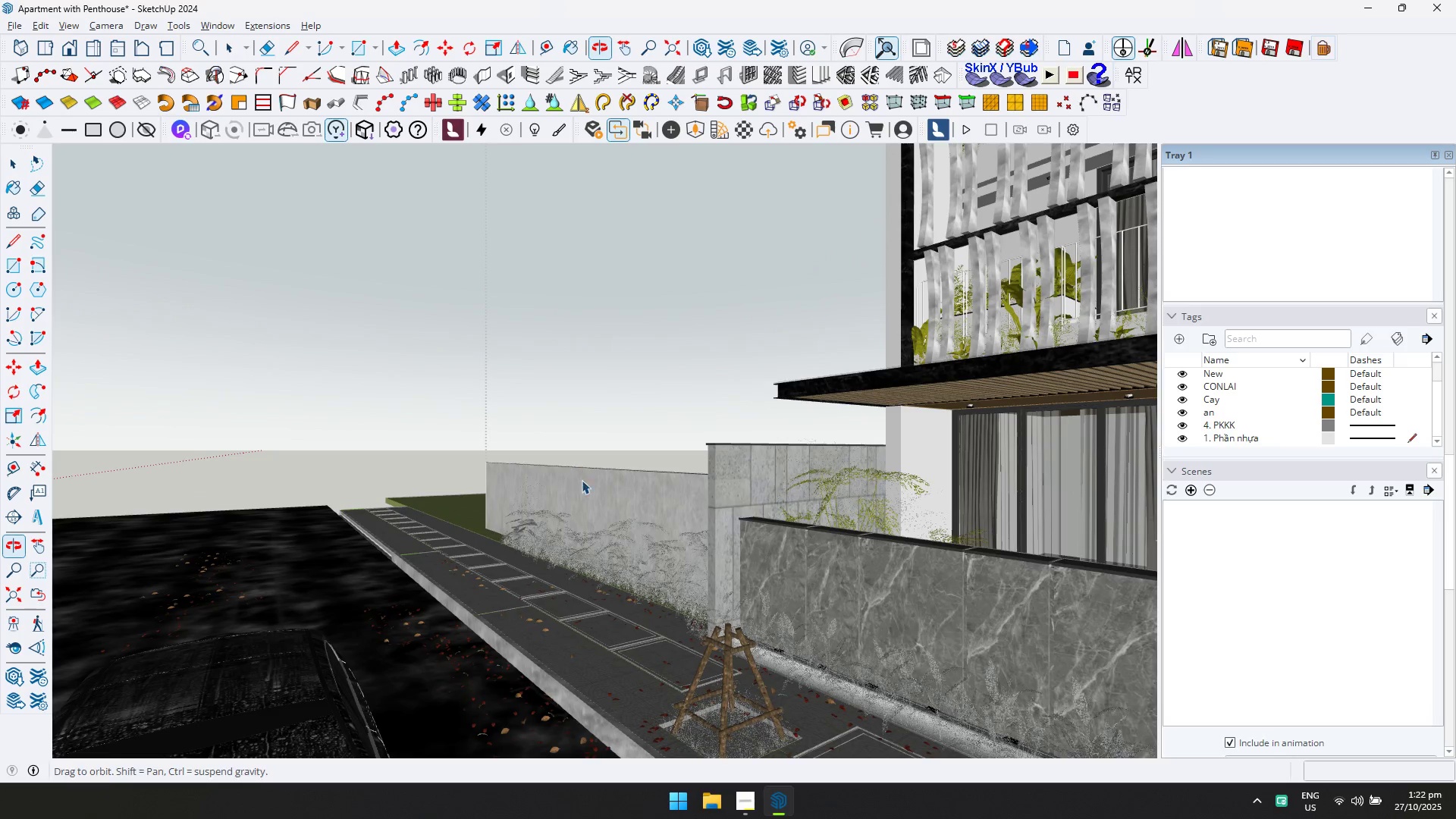 
left_click_drag(start_coordinate=[403, 407], to_coordinate=[728, 632])
 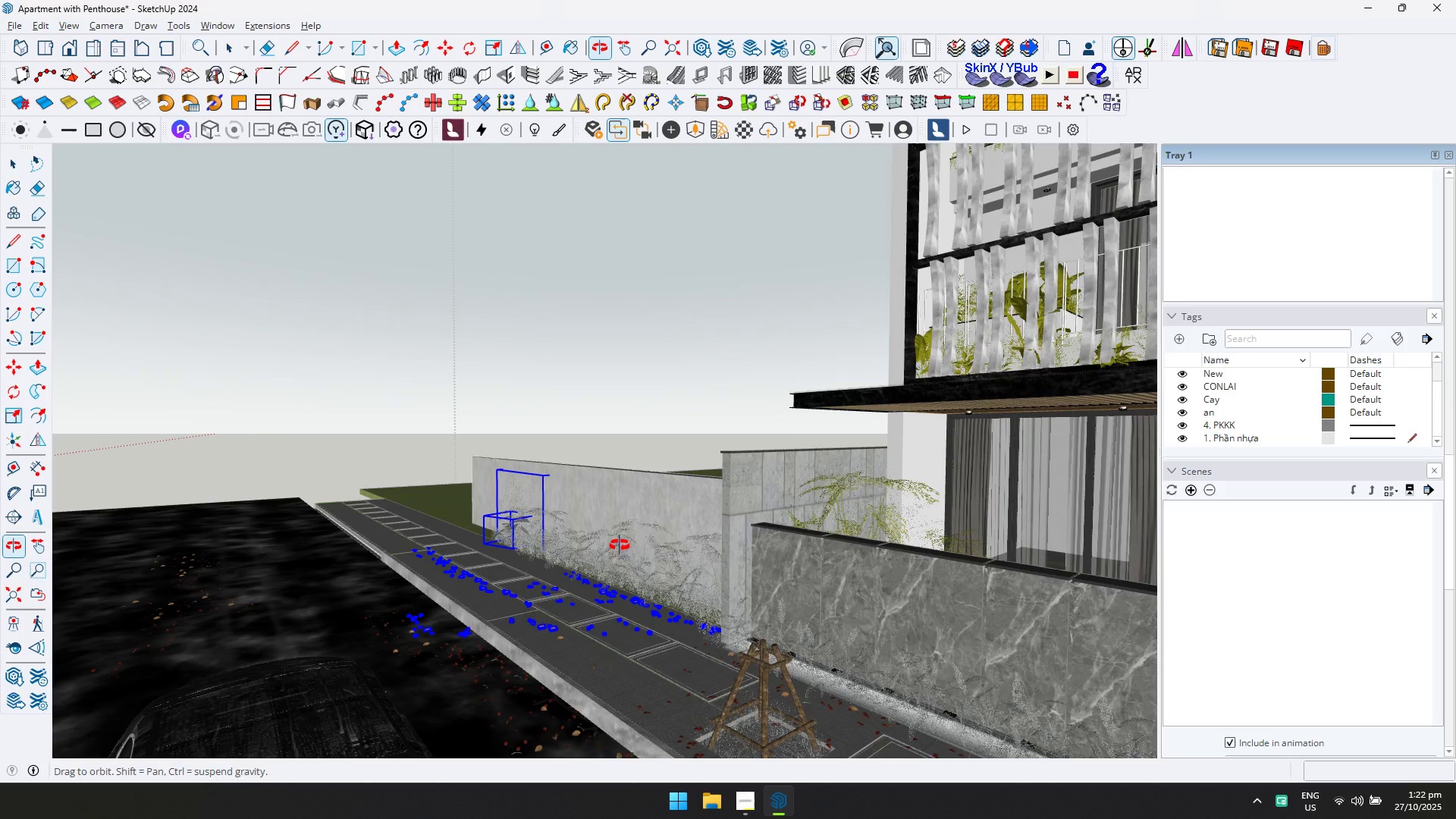 
left_click([495, 376])
 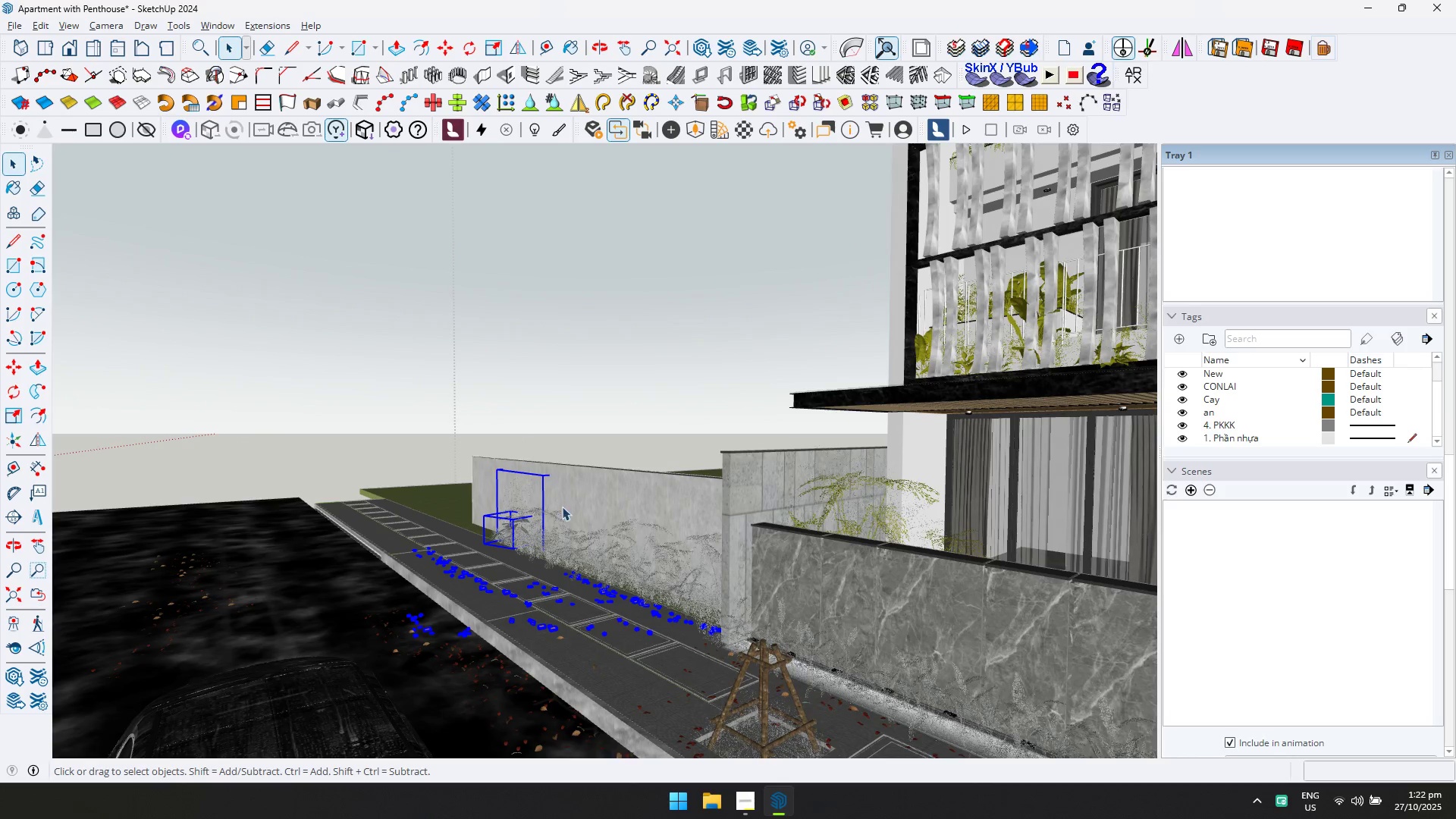 
scroll: coordinate [568, 555], scroll_direction: up, amount: 5.0
 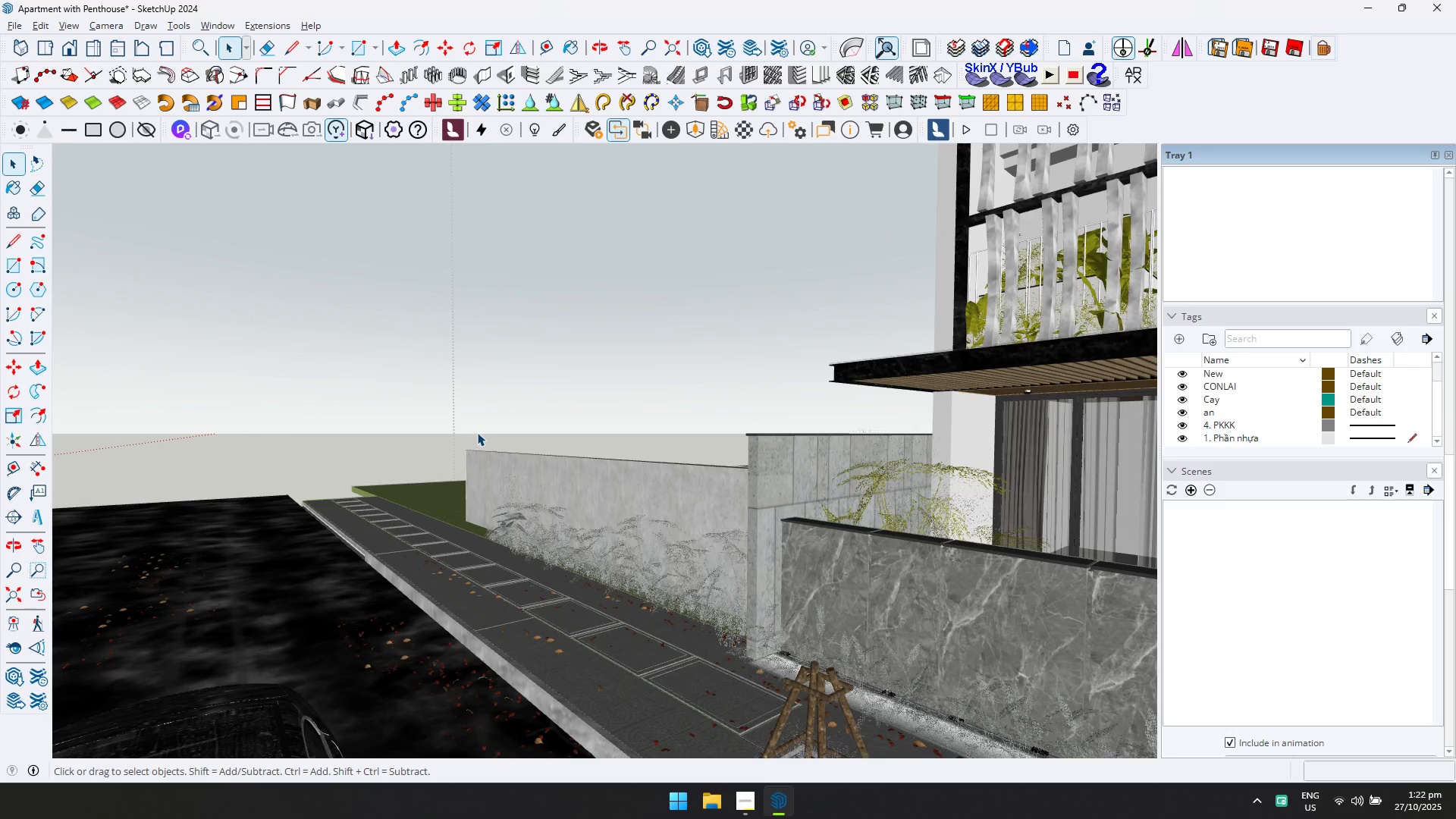 
left_click_drag(start_coordinate=[469, 428], to_coordinate=[773, 636])
 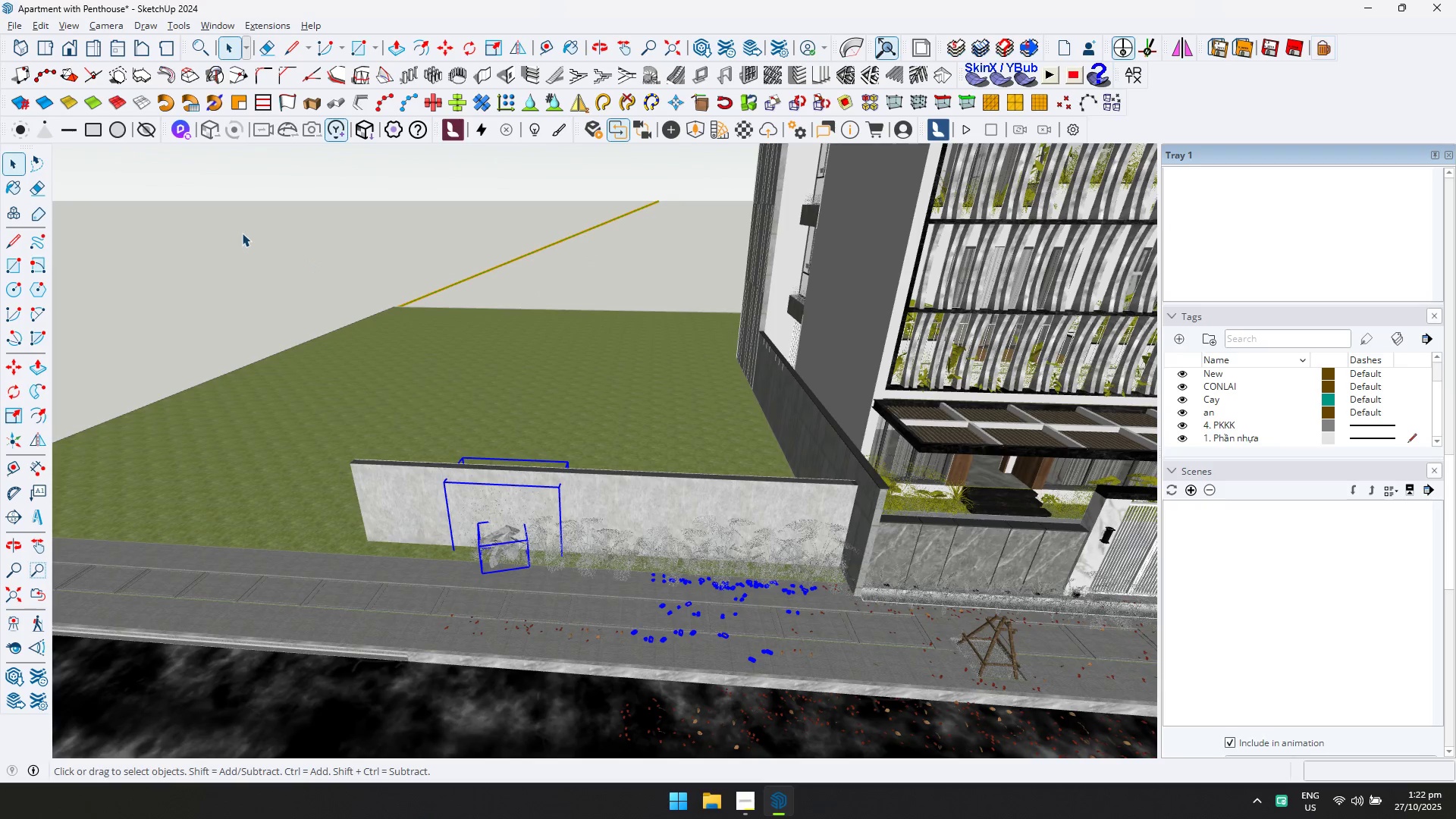 
left_click_drag(start_coordinate=[265, 329], to_coordinate=[866, 602])
 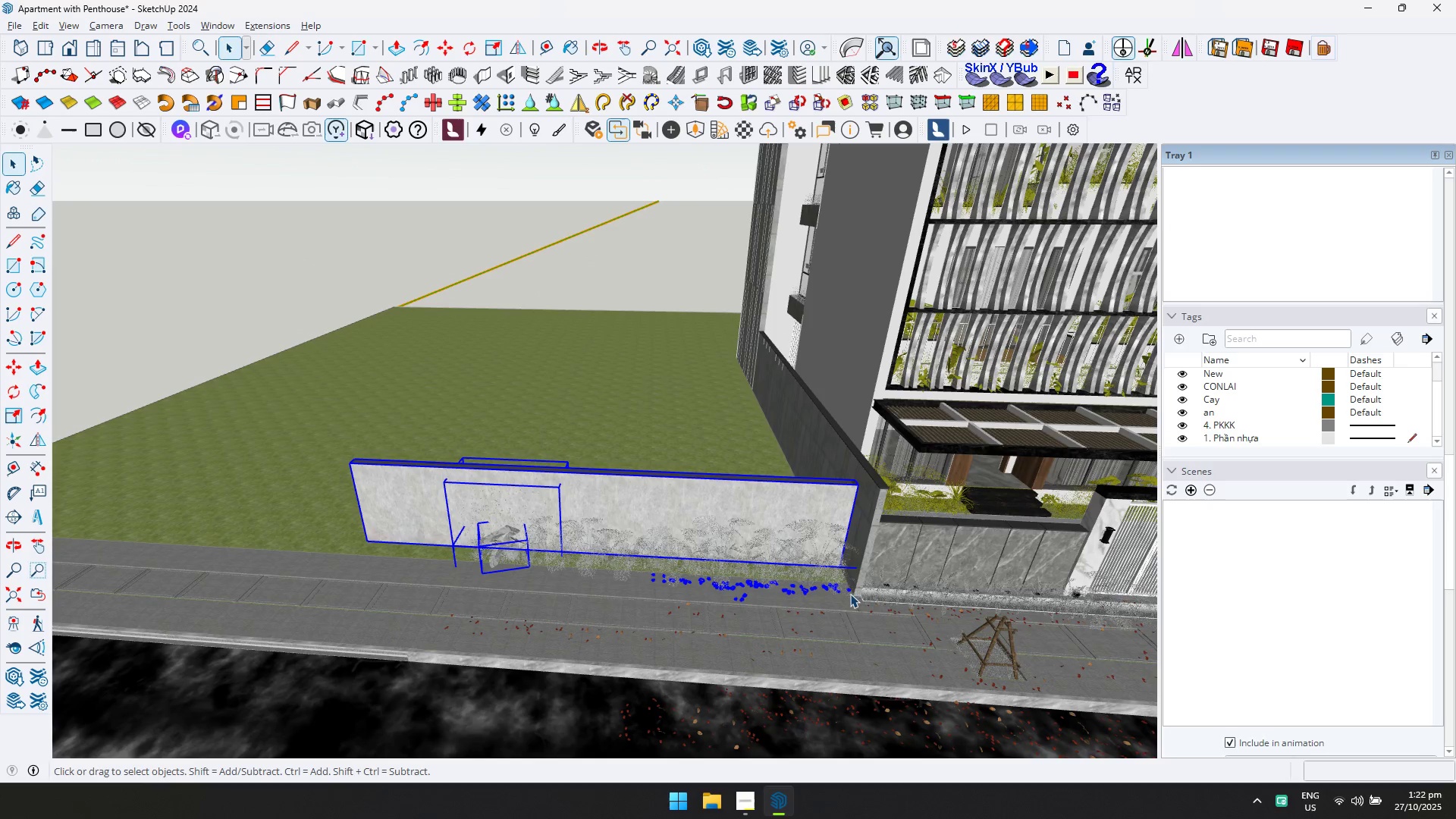 
hold_key(key=ShiftLeft, duration=0.56)
left_click([640, 497])
 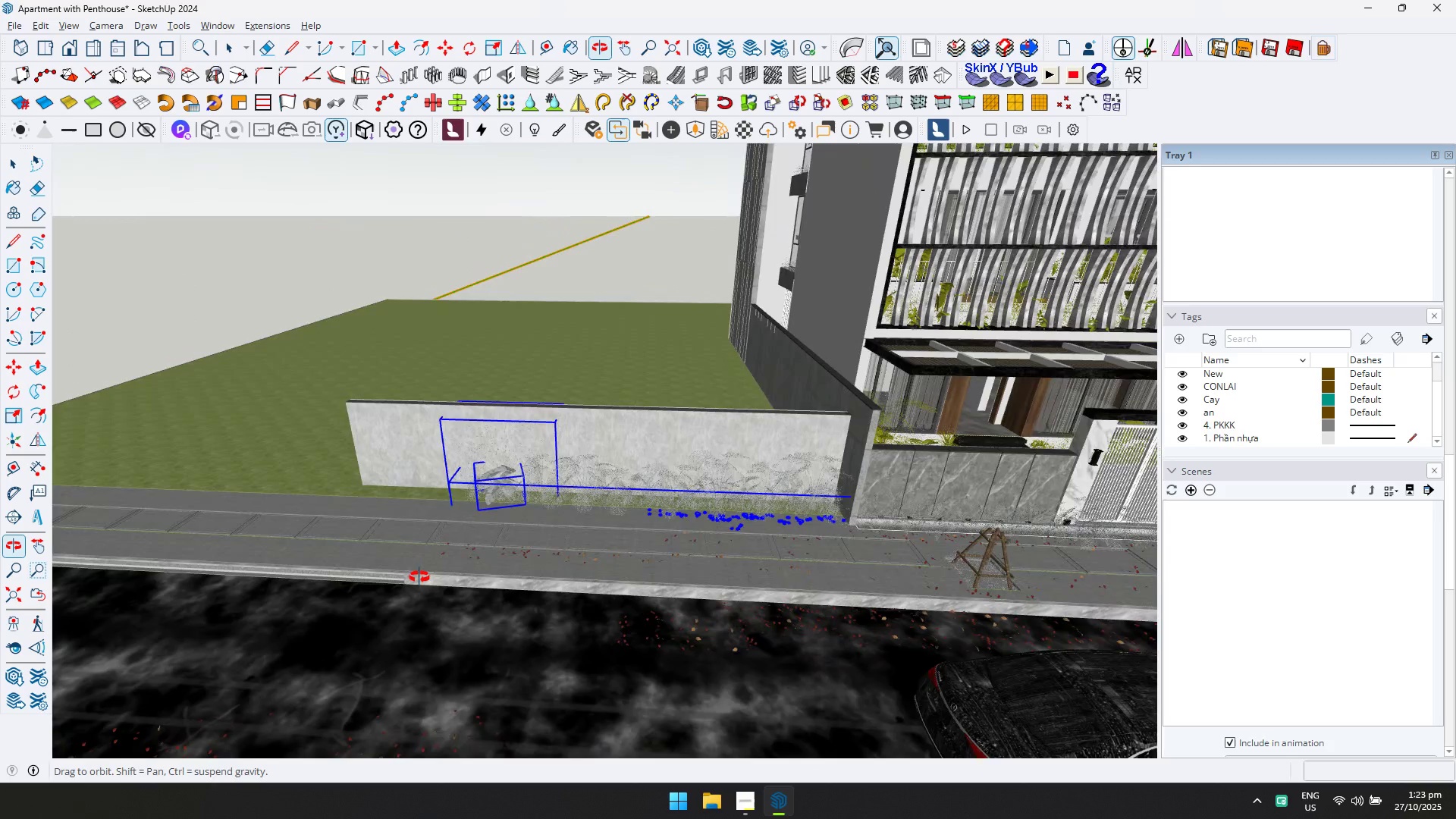 
key(Delete)
 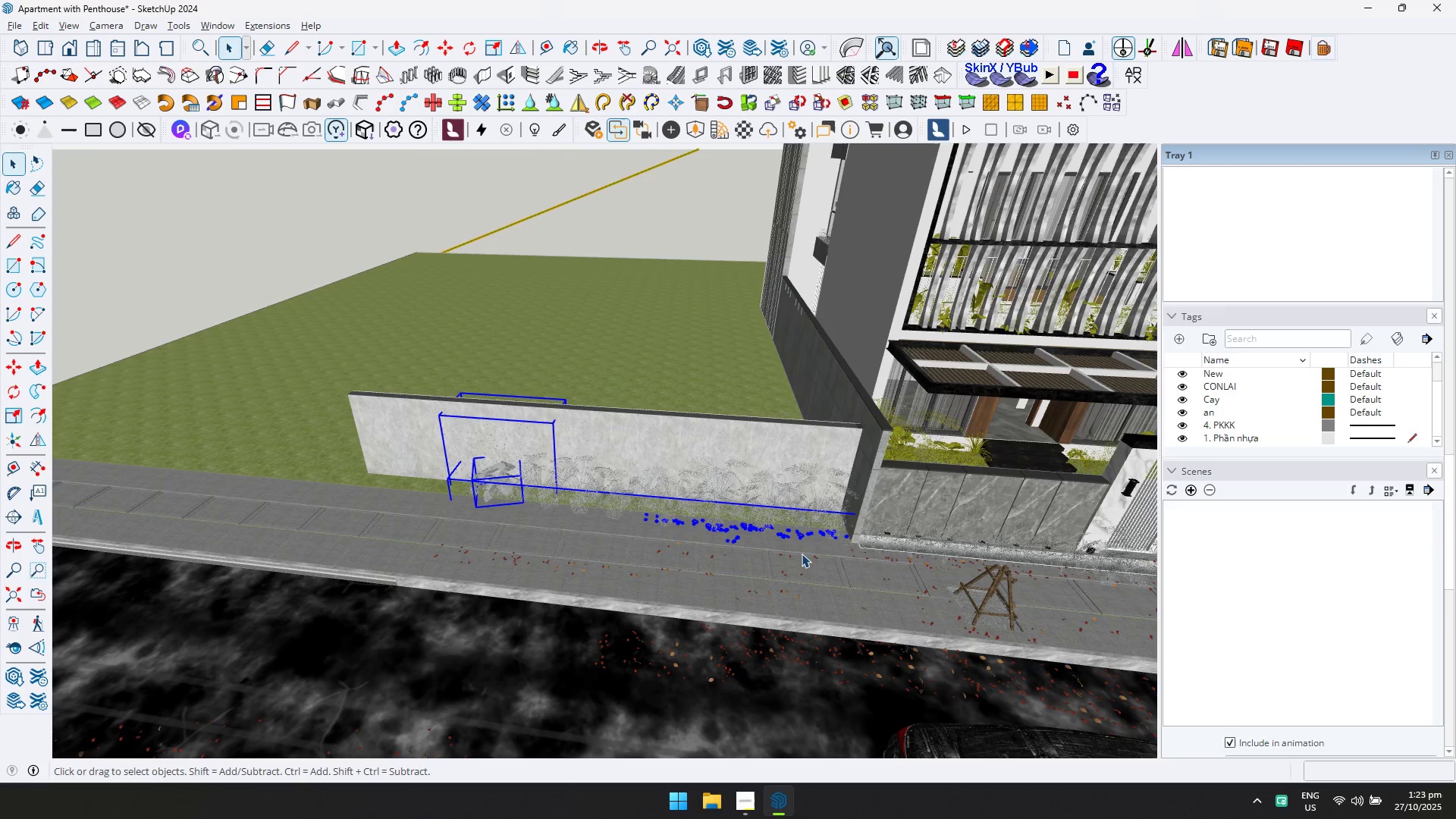 
scroll: coordinate [827, 530], scroll_direction: up, amount: 18.0
 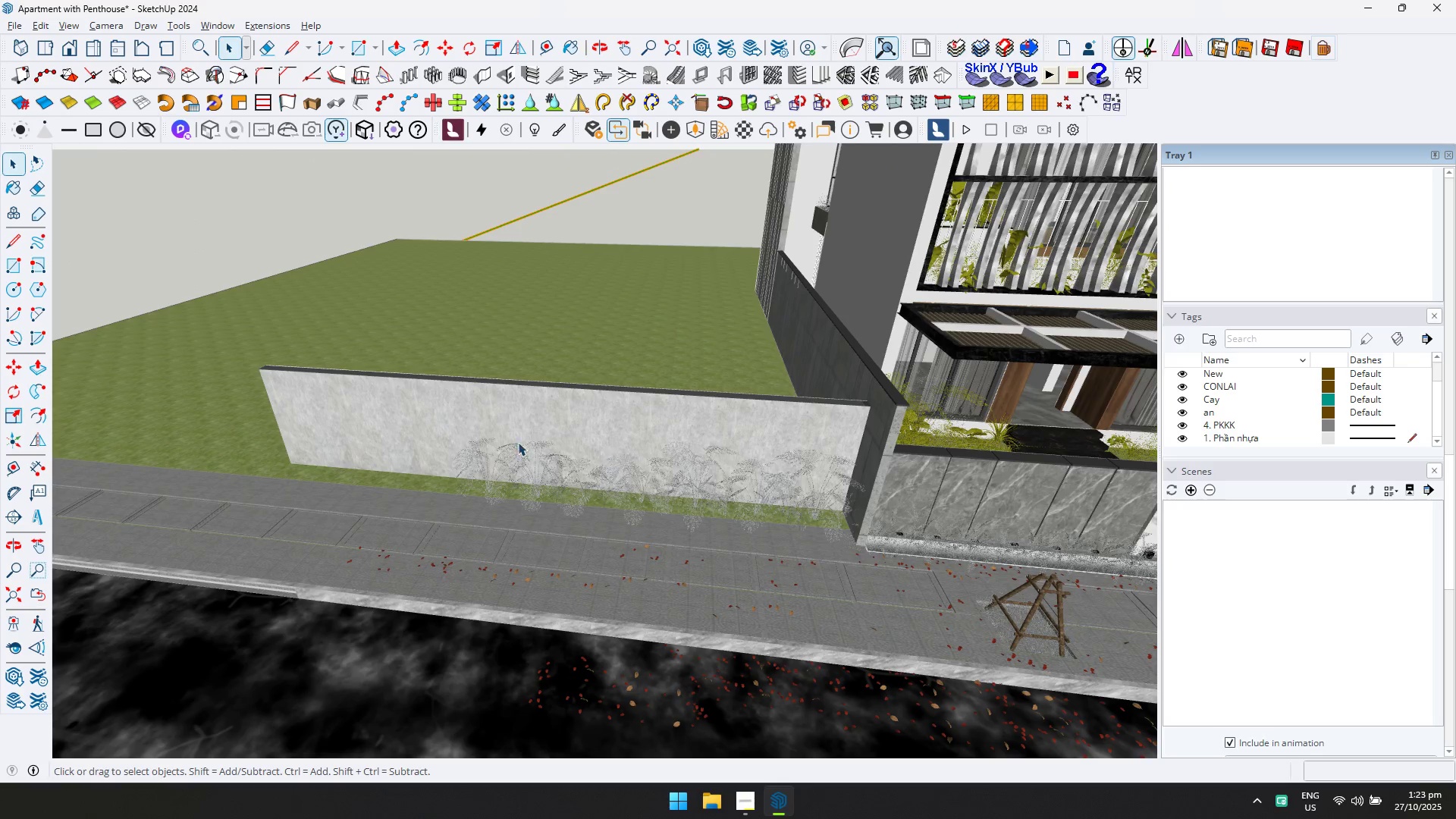 
left_click_drag(start_coordinate=[412, 362], to_coordinate=[863, 559])
 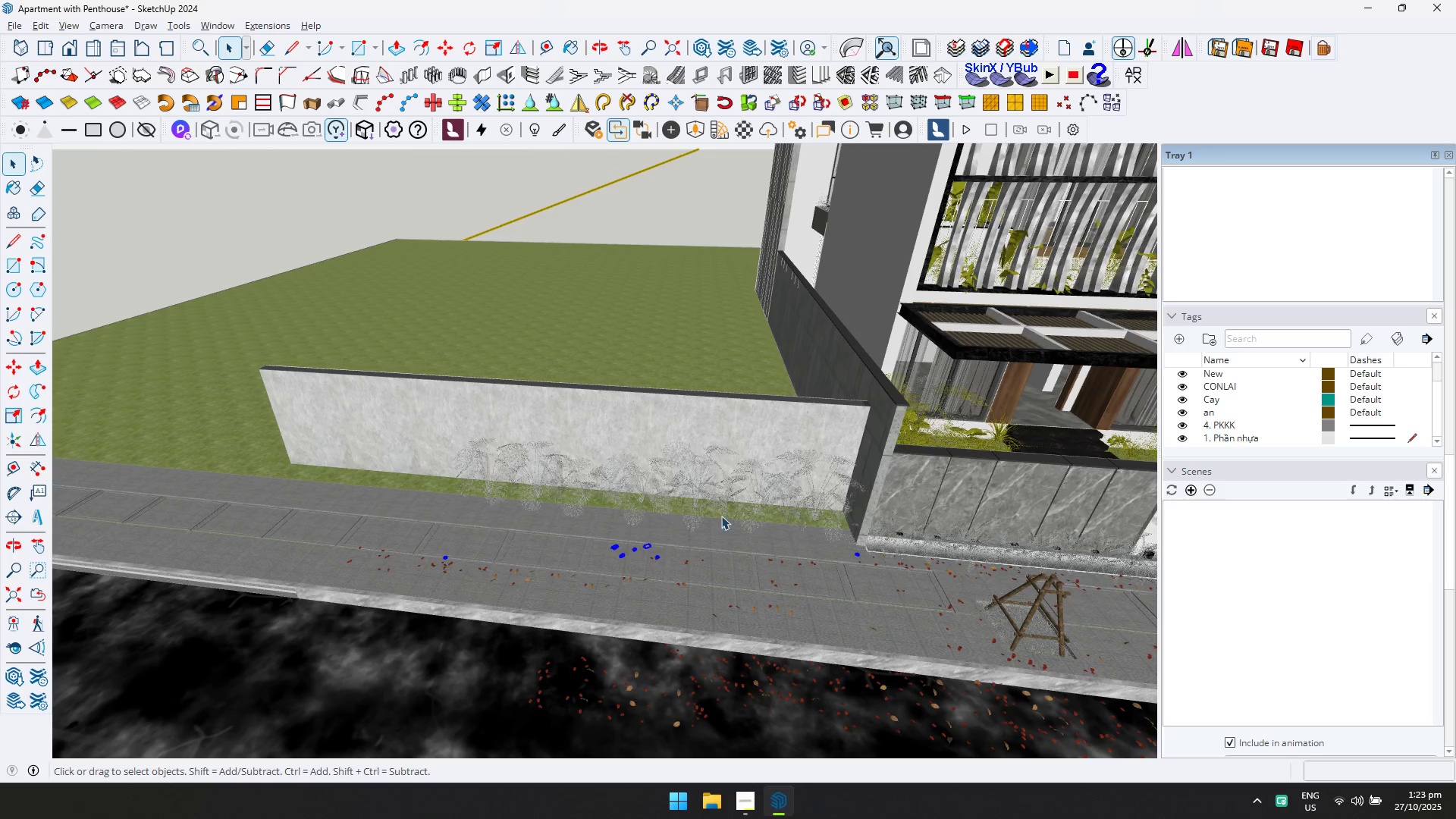 
left_click([688, 497])
 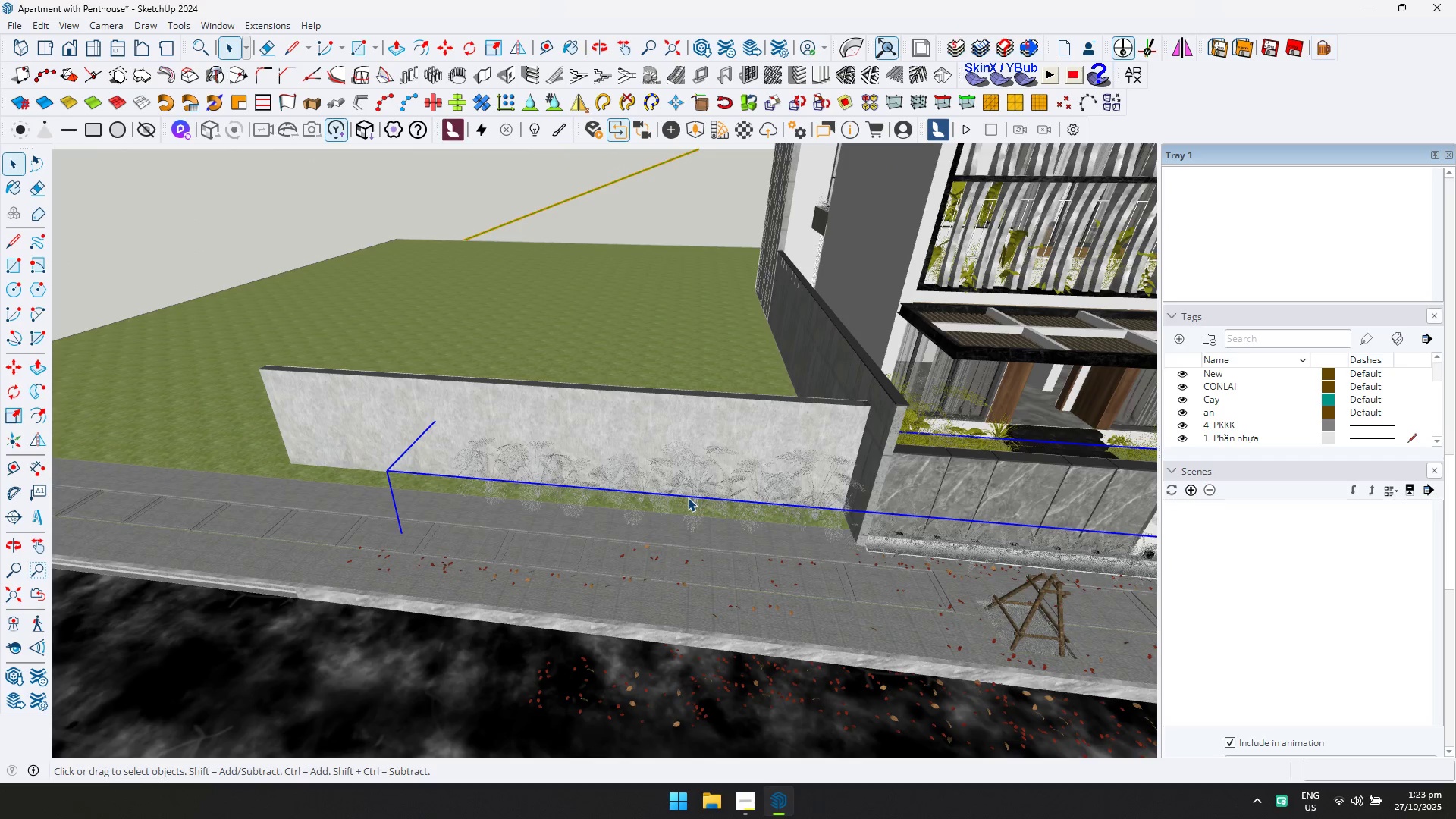 
key(Delete)
 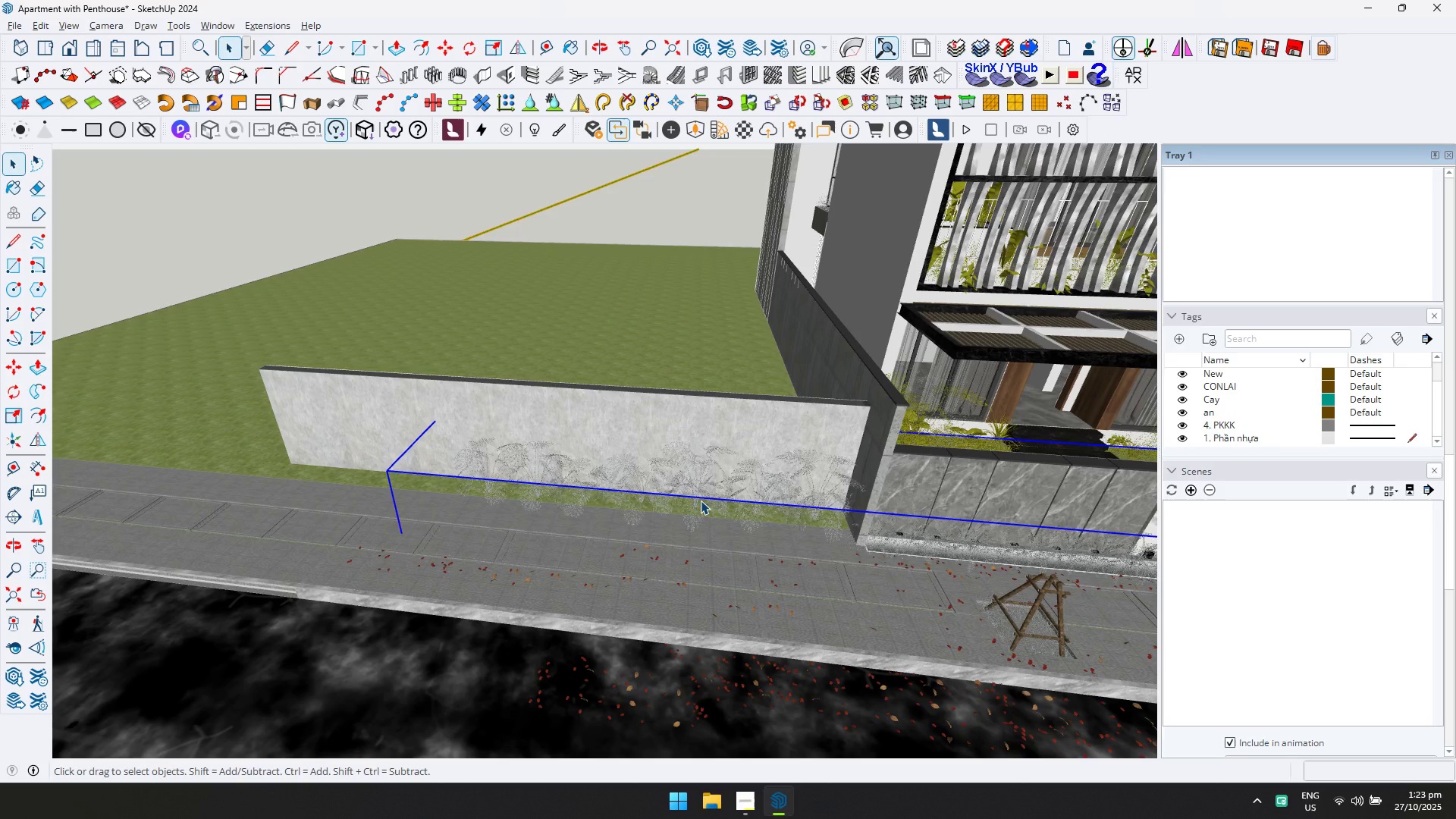 
scroll: coordinate [701, 500], scroll_direction: down, amount: 17.0
 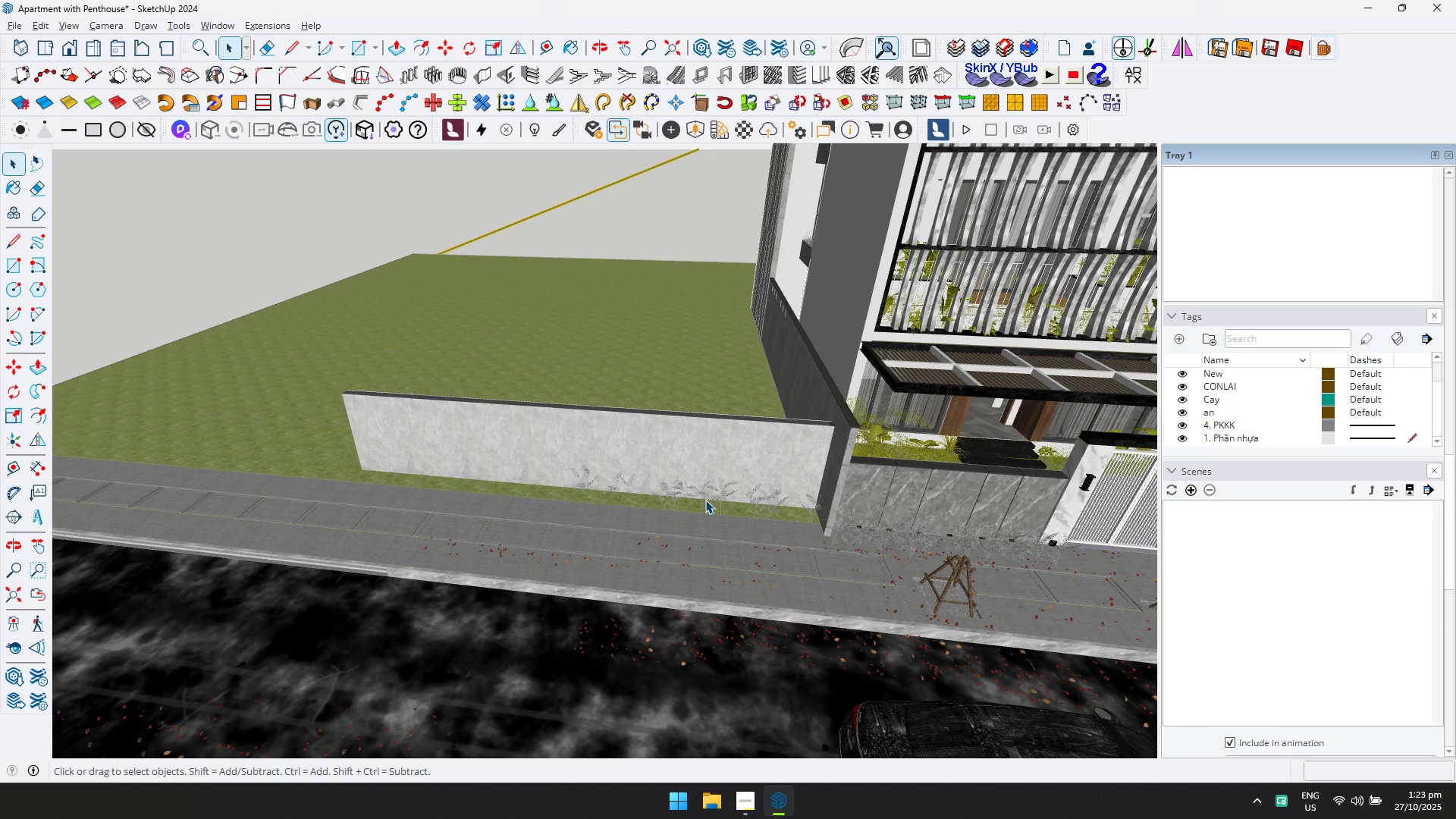 
key(Control+Z)
 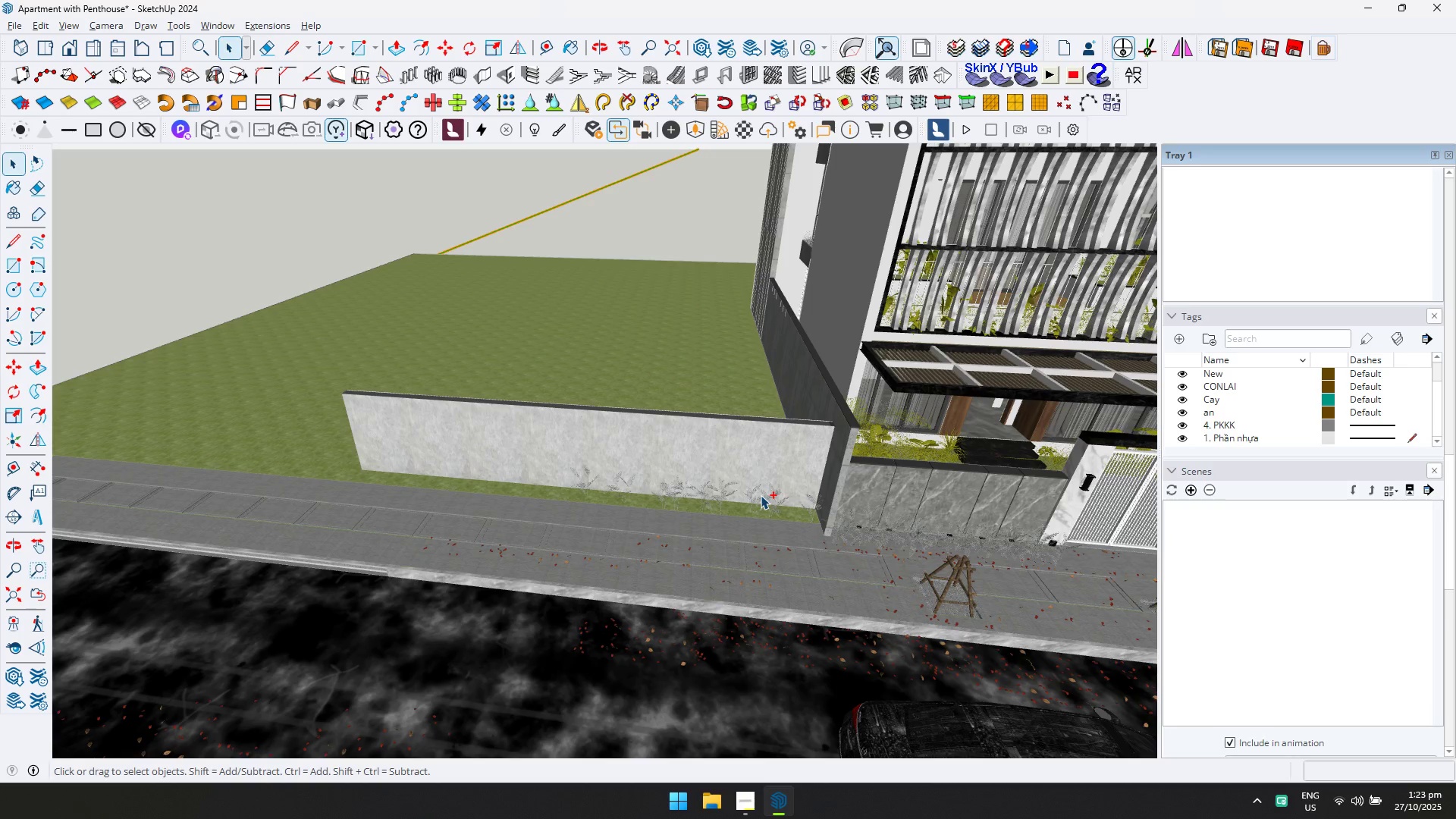 
left_click([777, 494])
 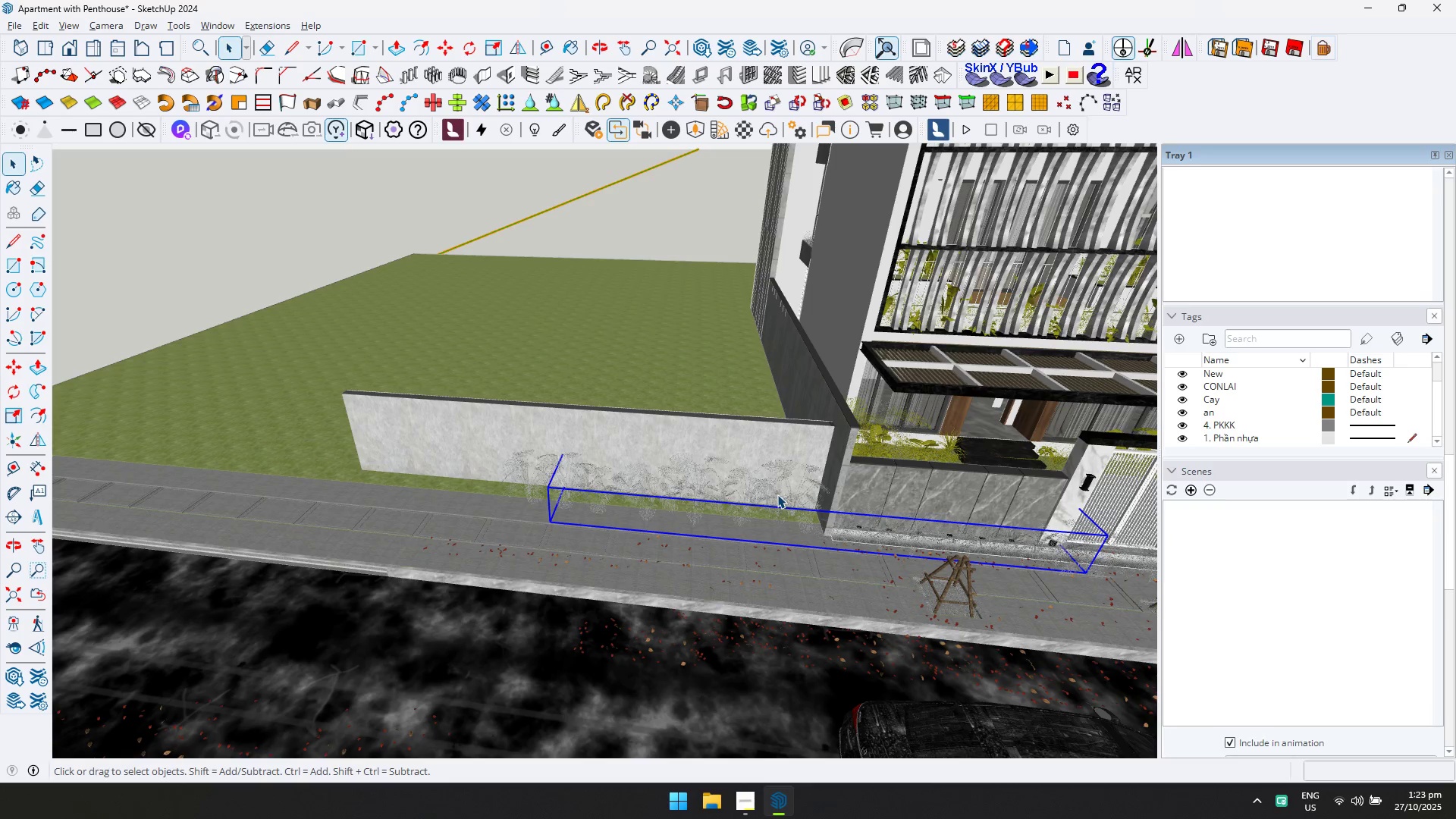 
double_click([777, 494])
 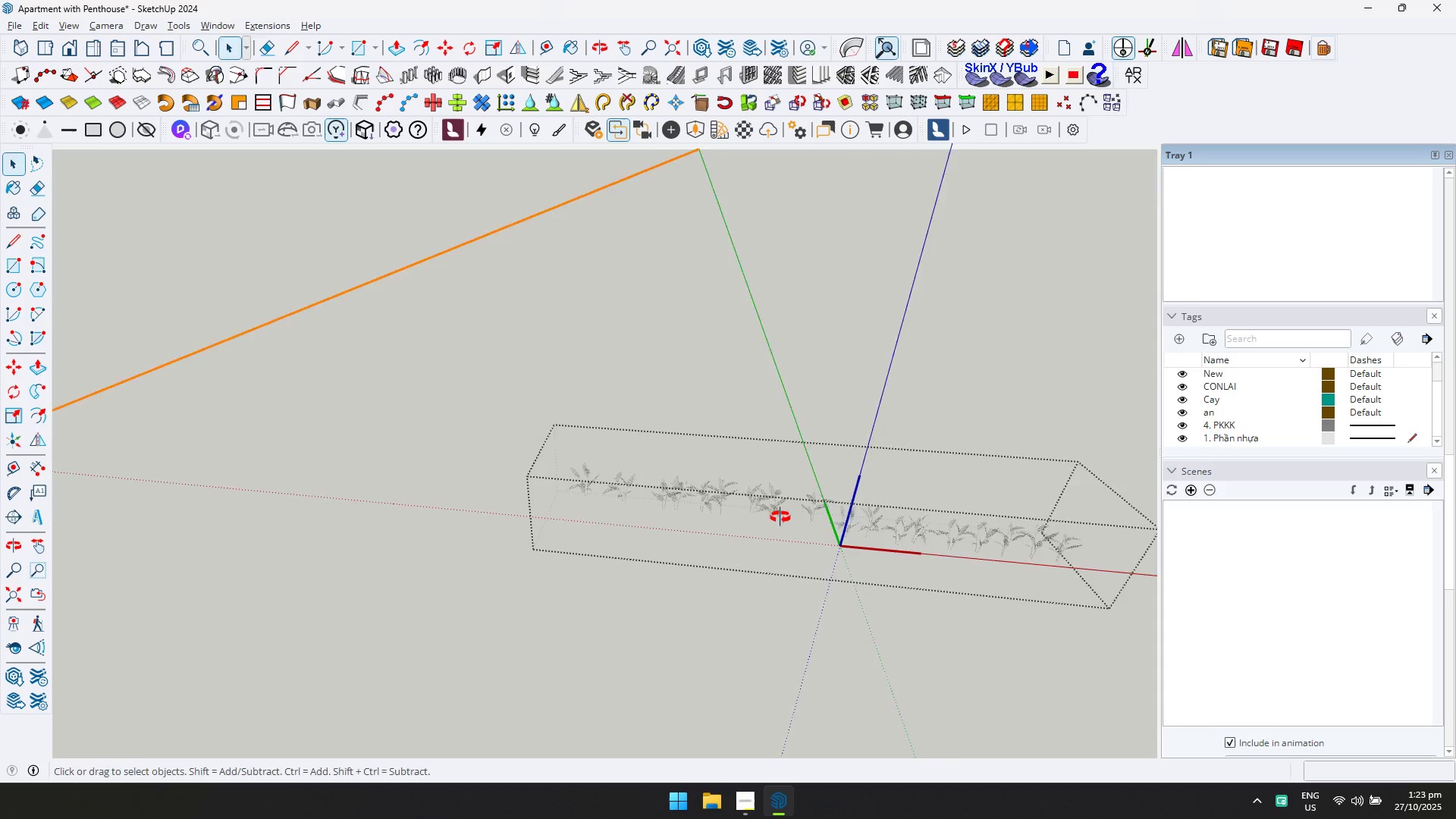 
wait(5.14)
 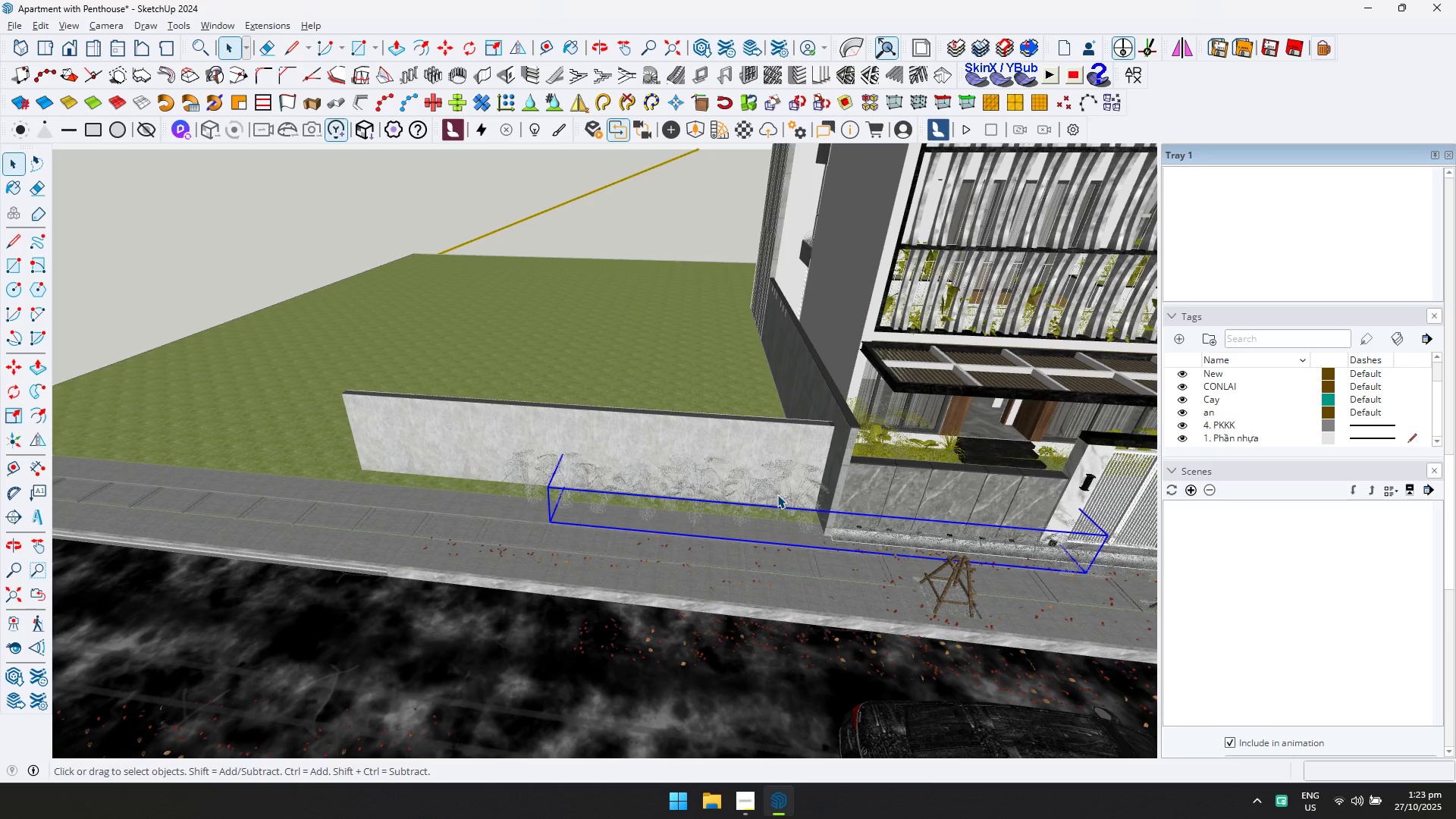 
key(Escape)
 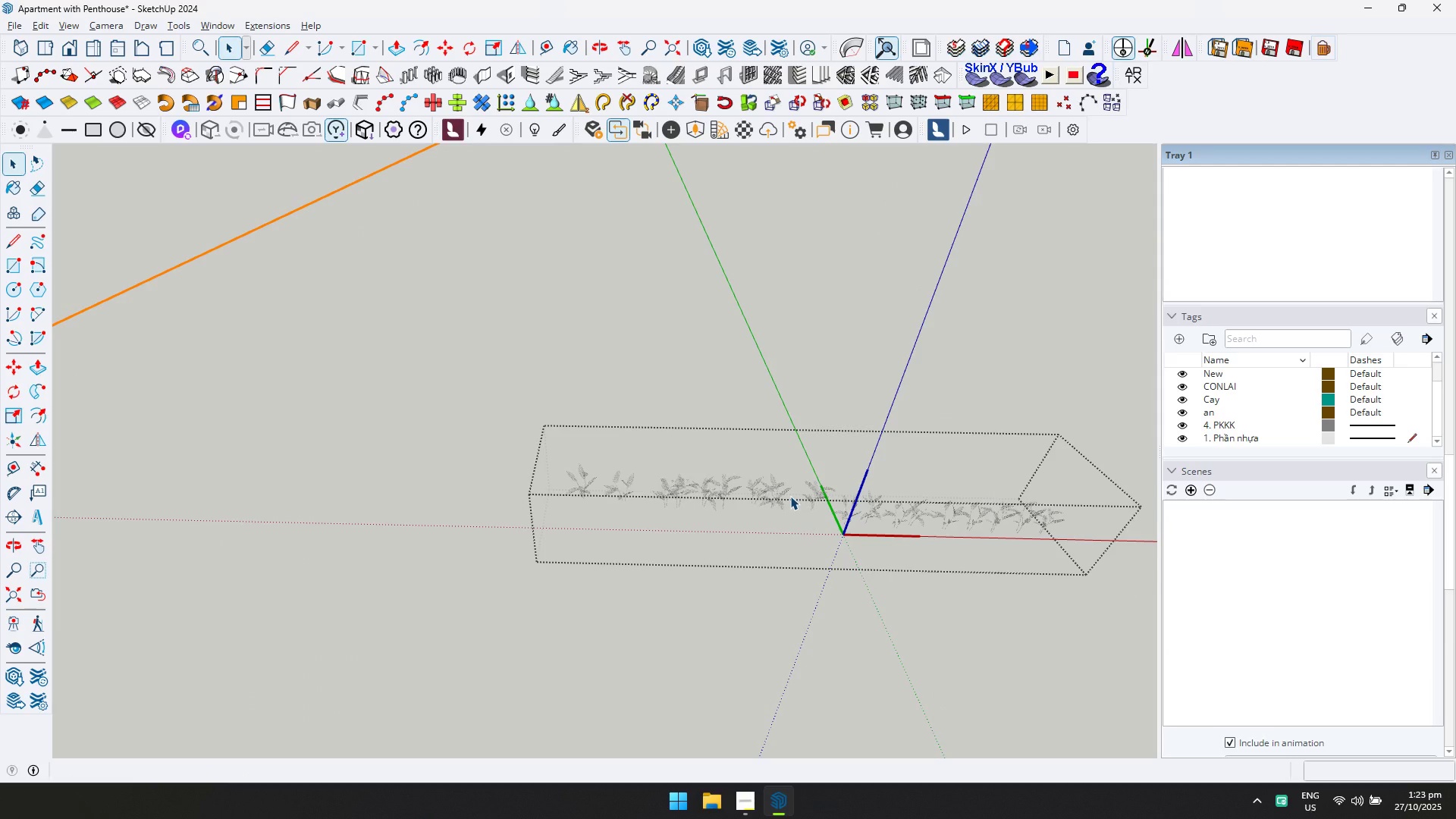 
scroll: coordinate [789, 496], scroll_direction: up, amount: 8.0
 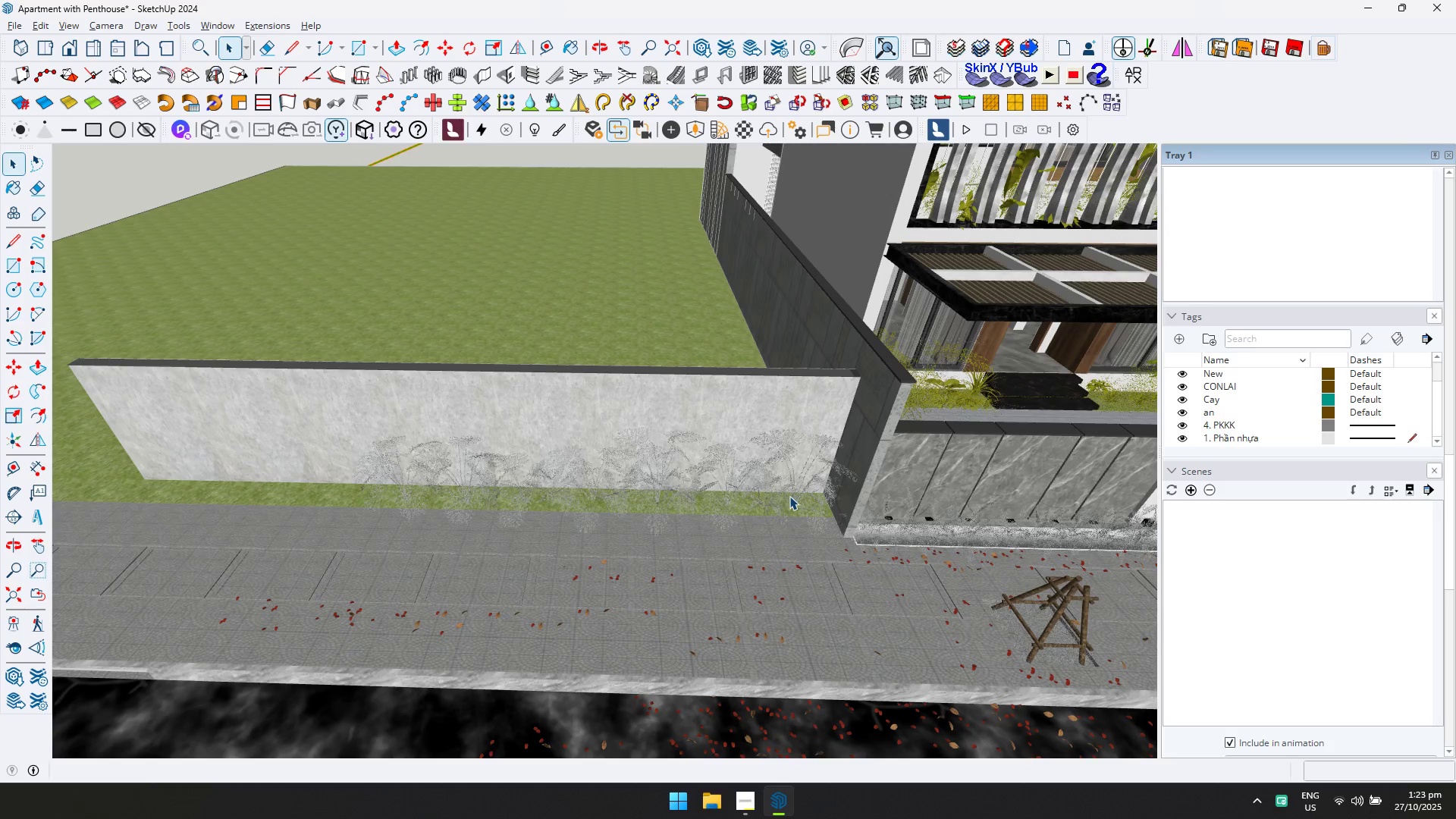 
left_click([789, 496])
 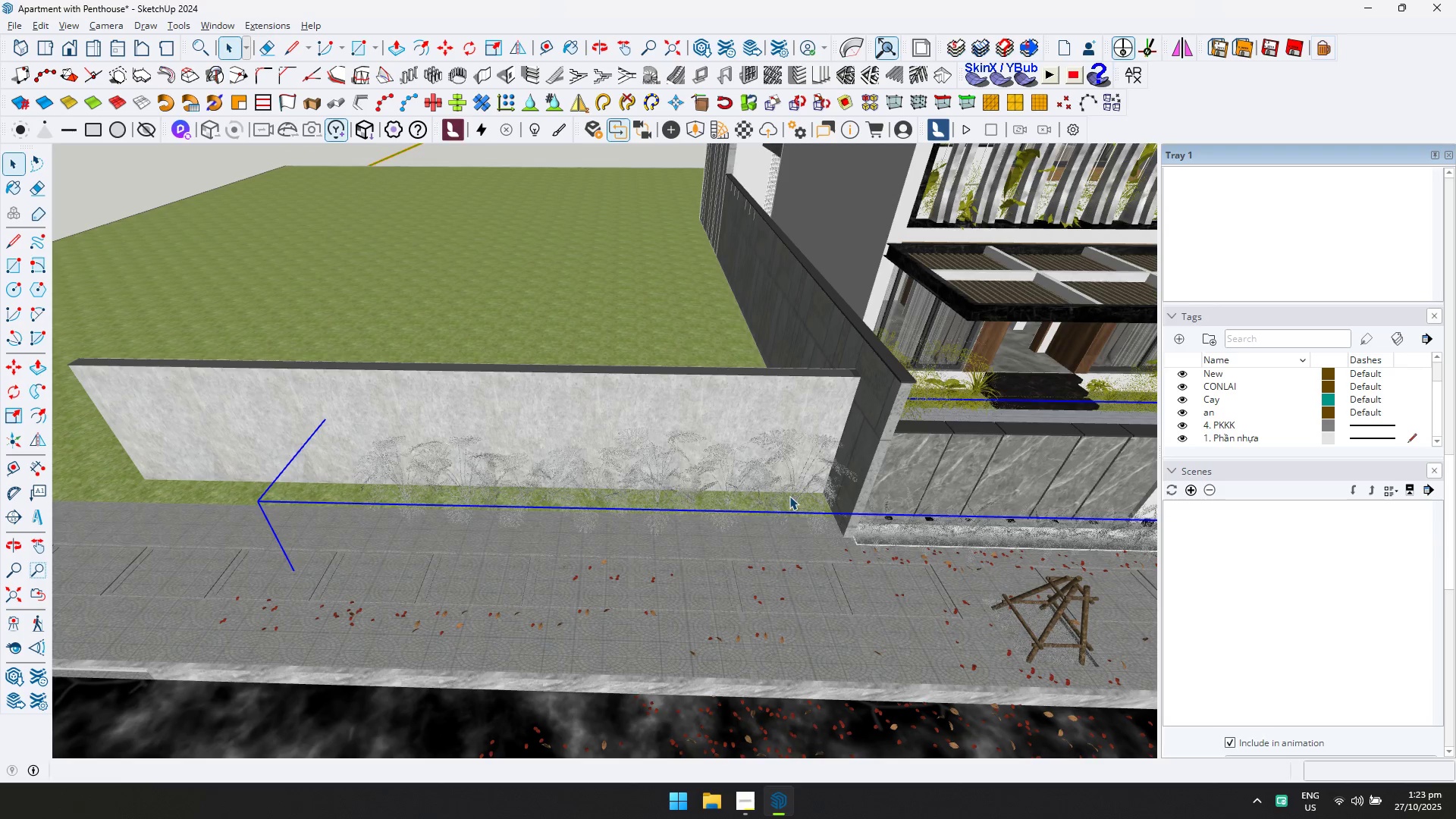 
key(Delete)
 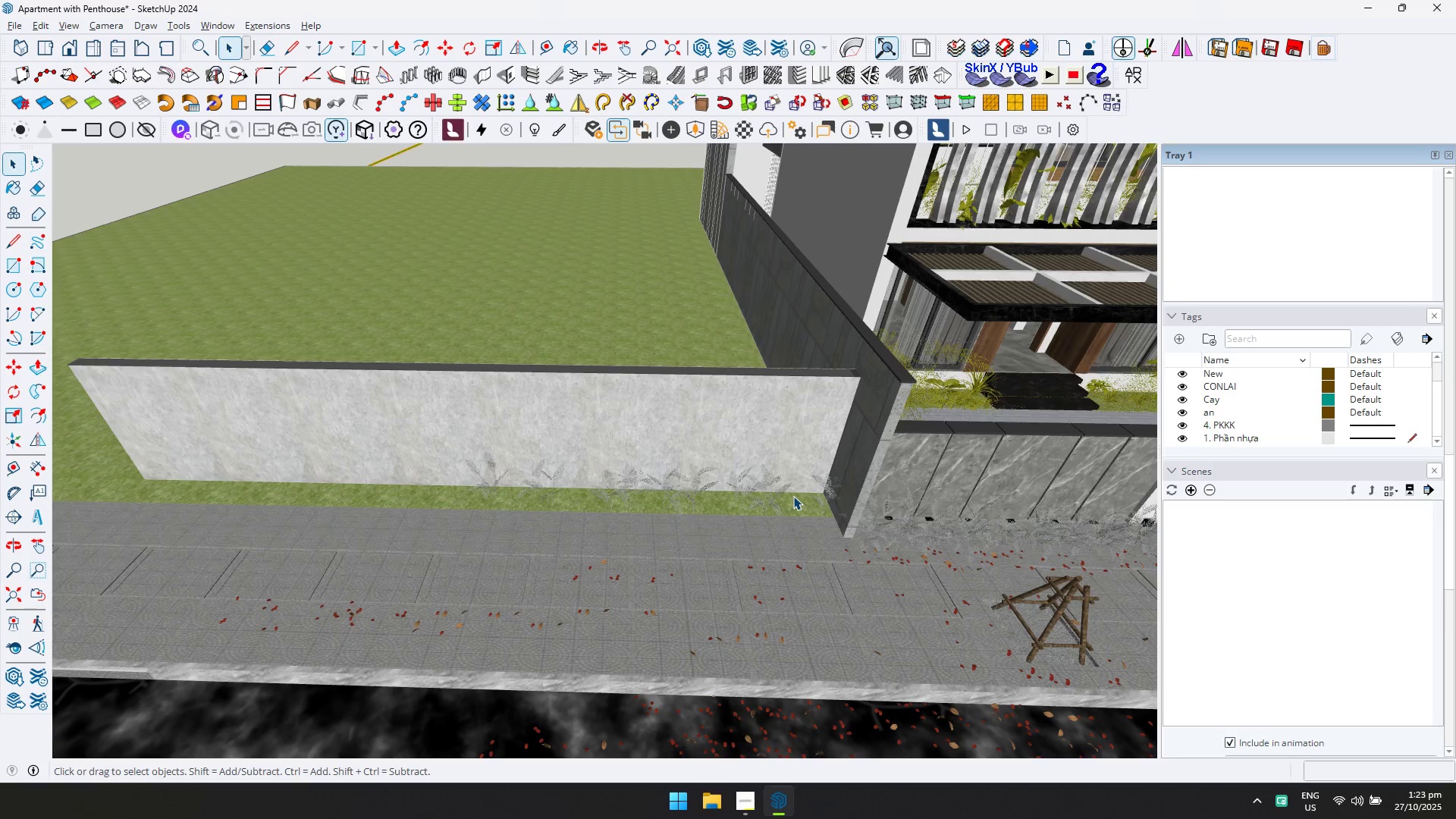 
key(Control+ControlLeft)
 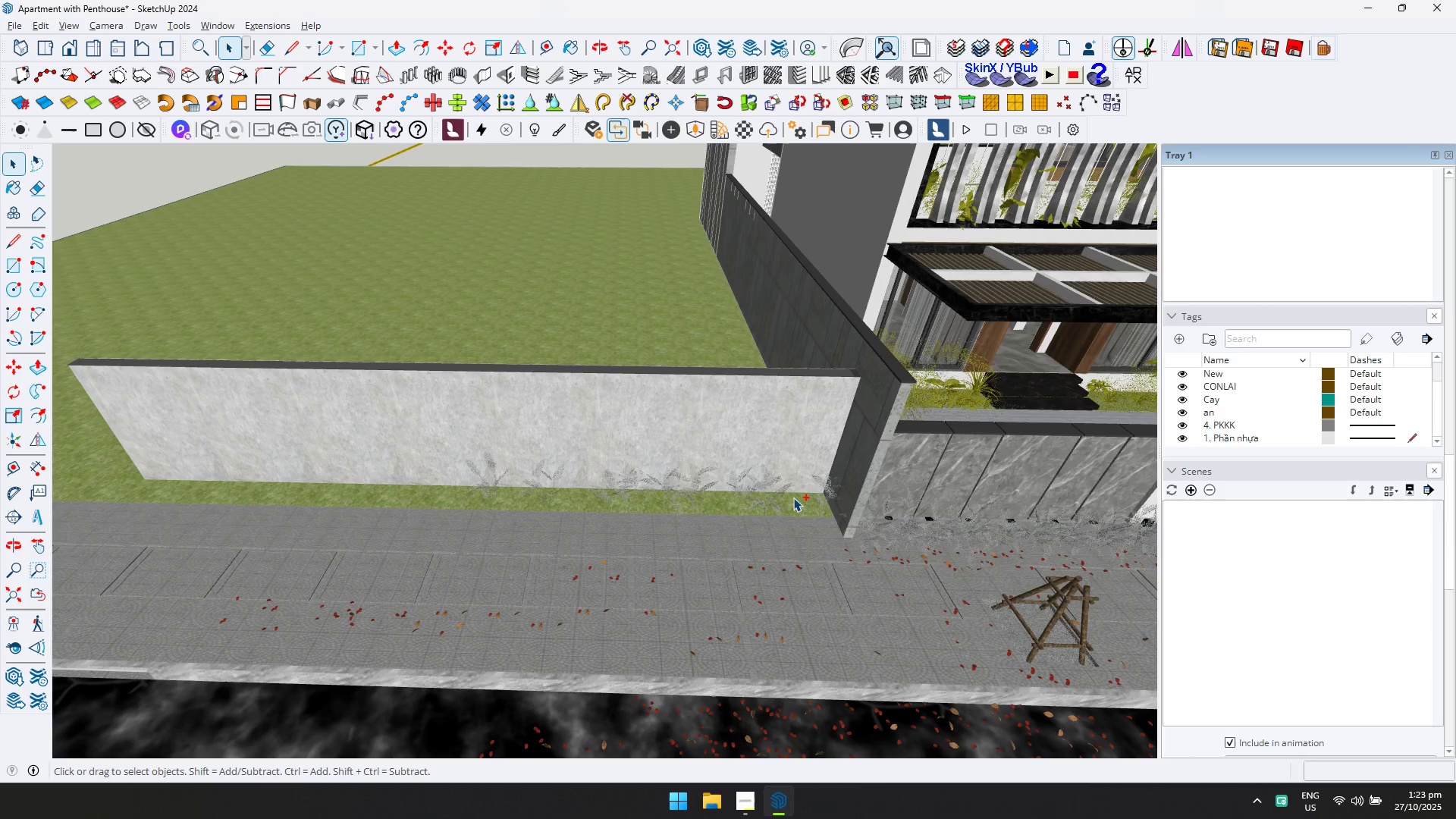 
key(Control+Z)
 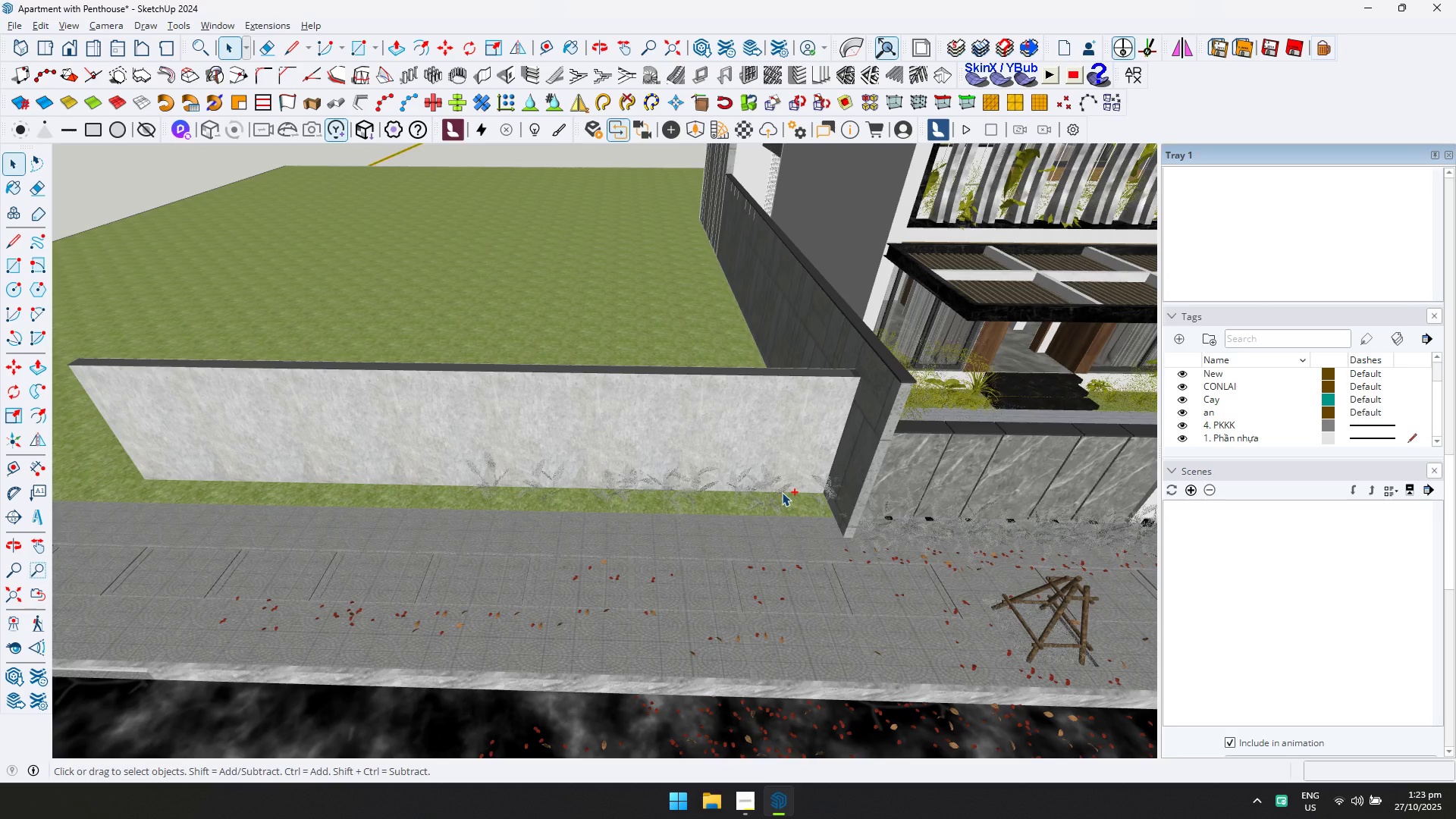 
left_click([782, 492])
 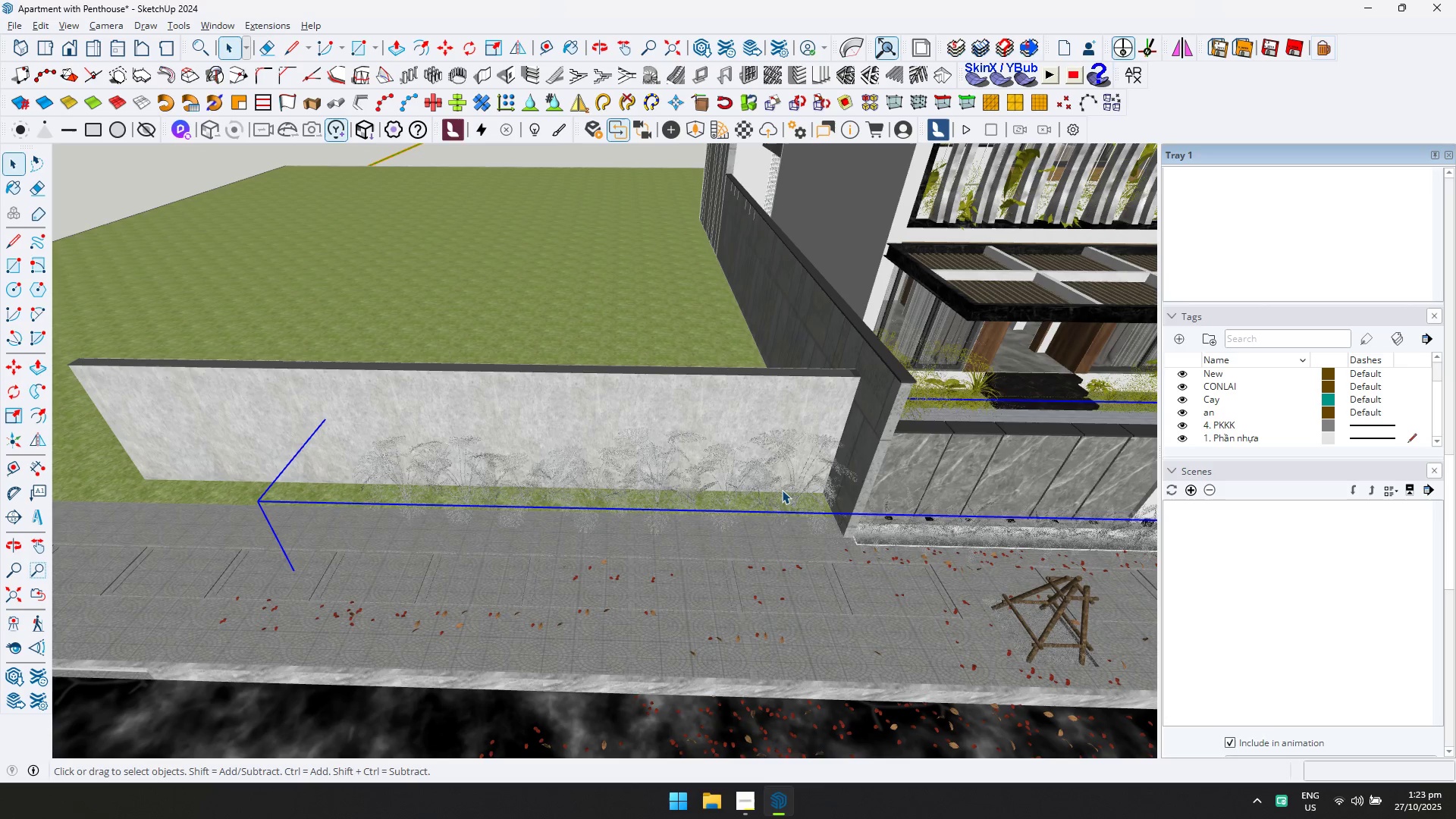 
key(Delete)
 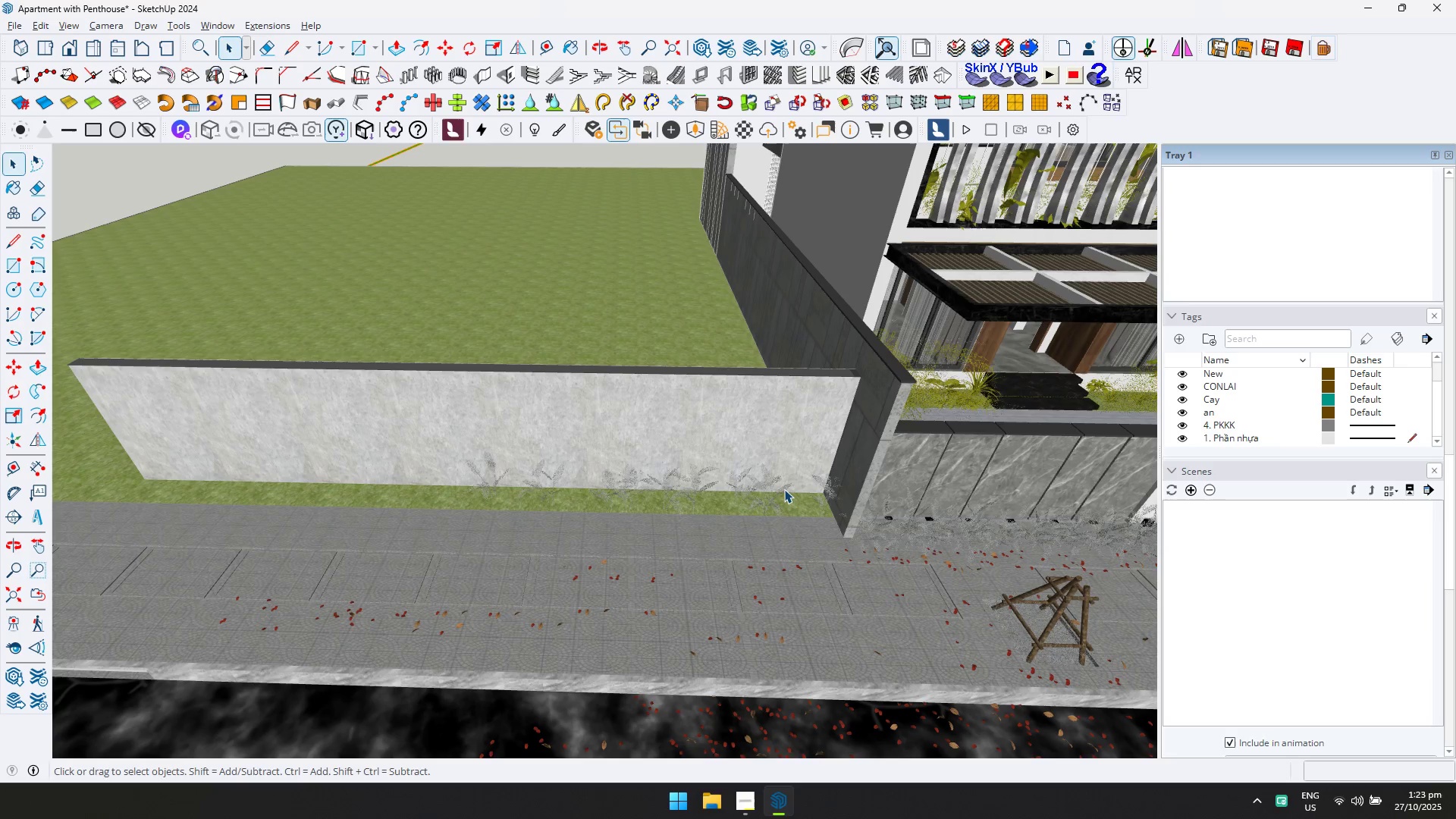 
key(Control+ControlLeft)
 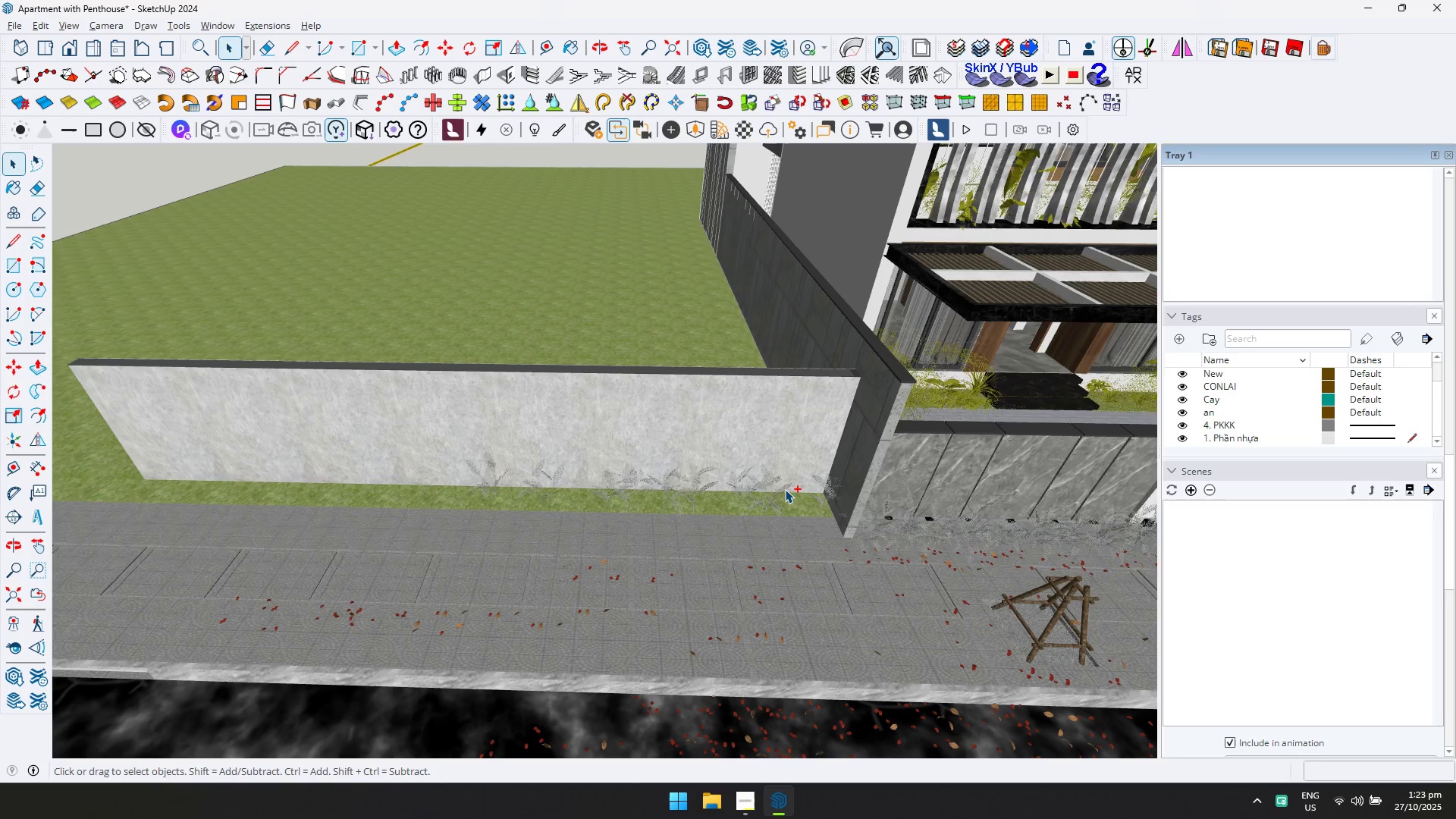 
key(Control+Z)
 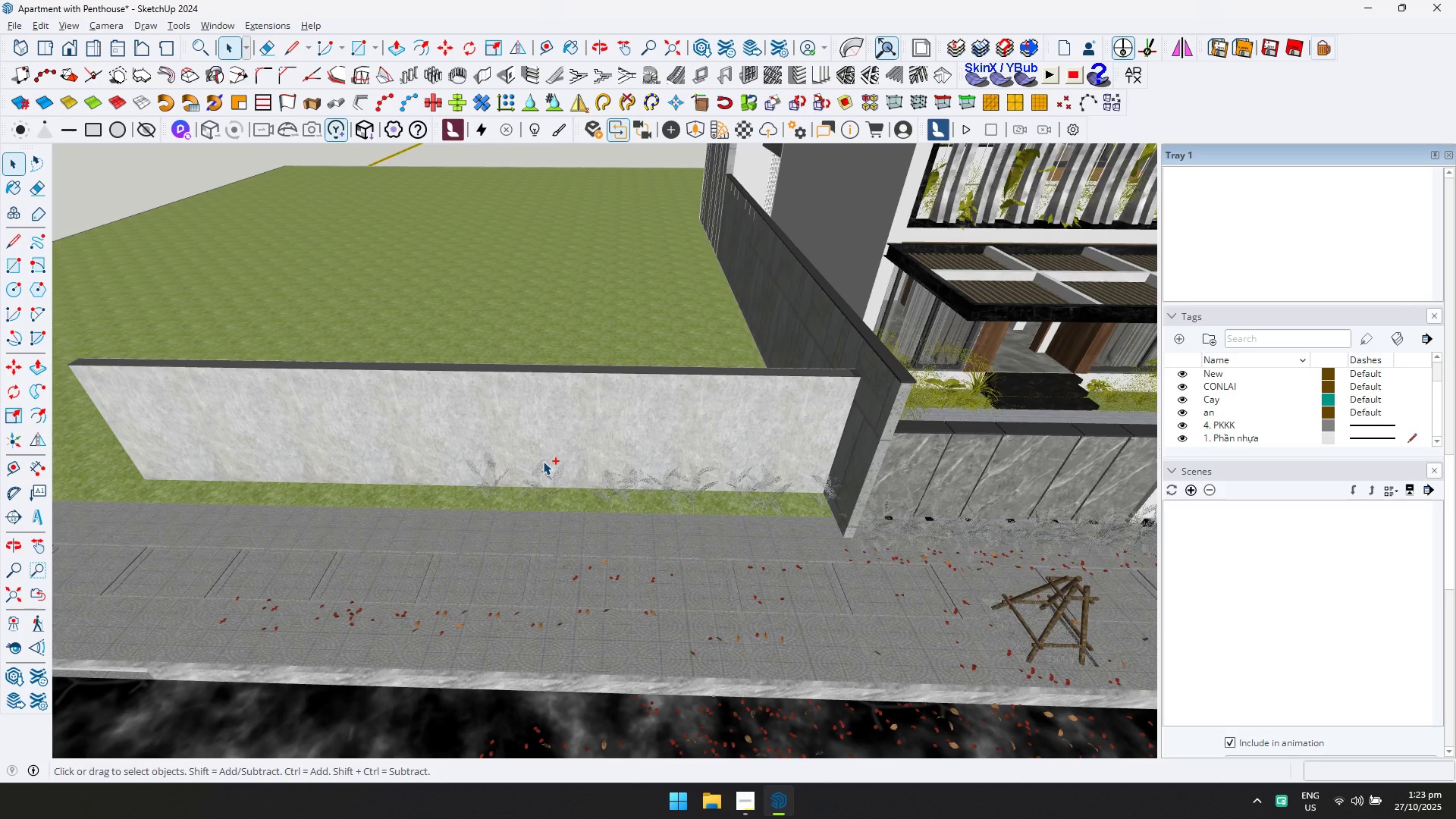 
scroll: coordinate [543, 461], scroll_direction: up, amount: 12.0
 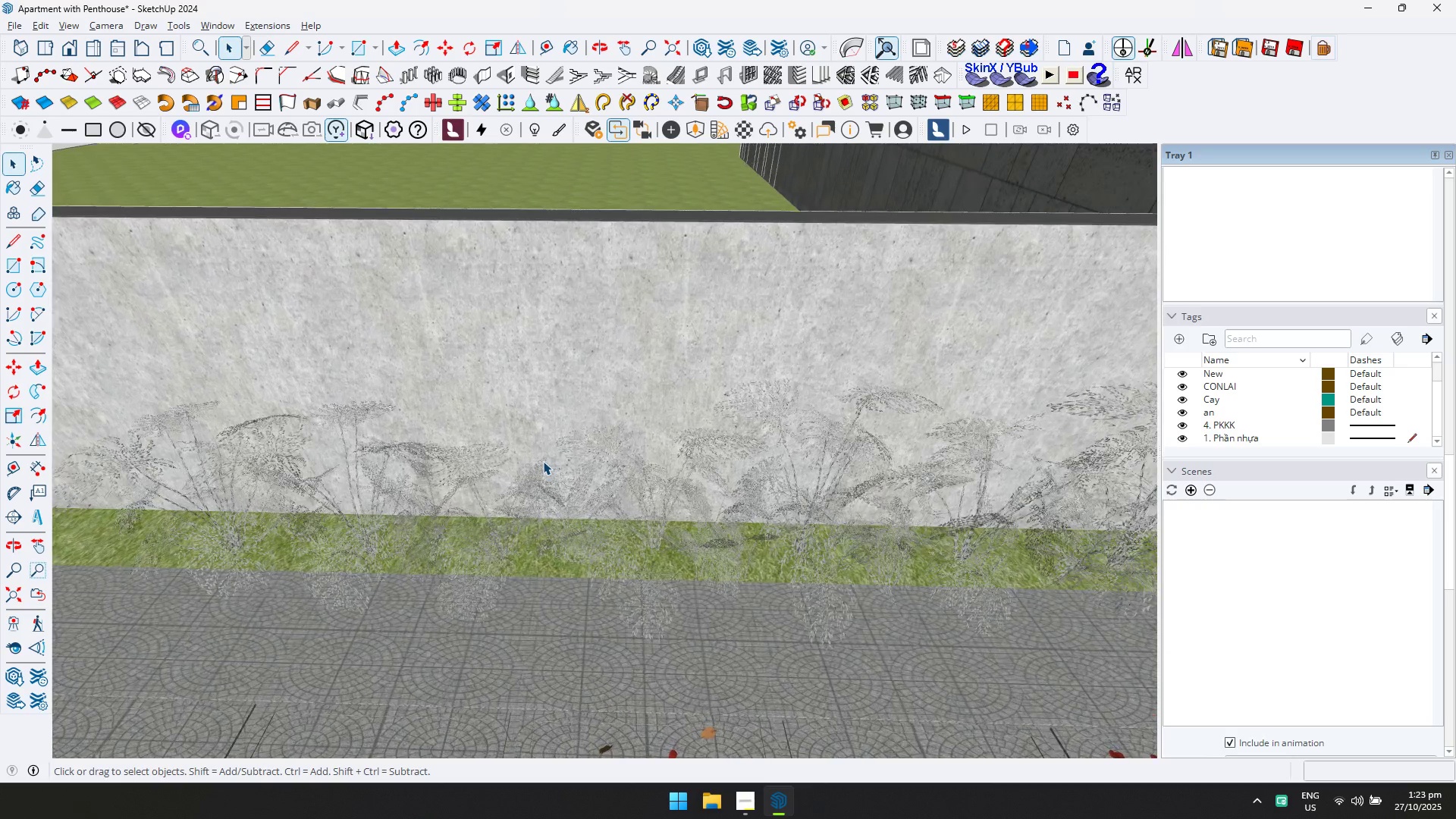 
left_click([543, 461])
 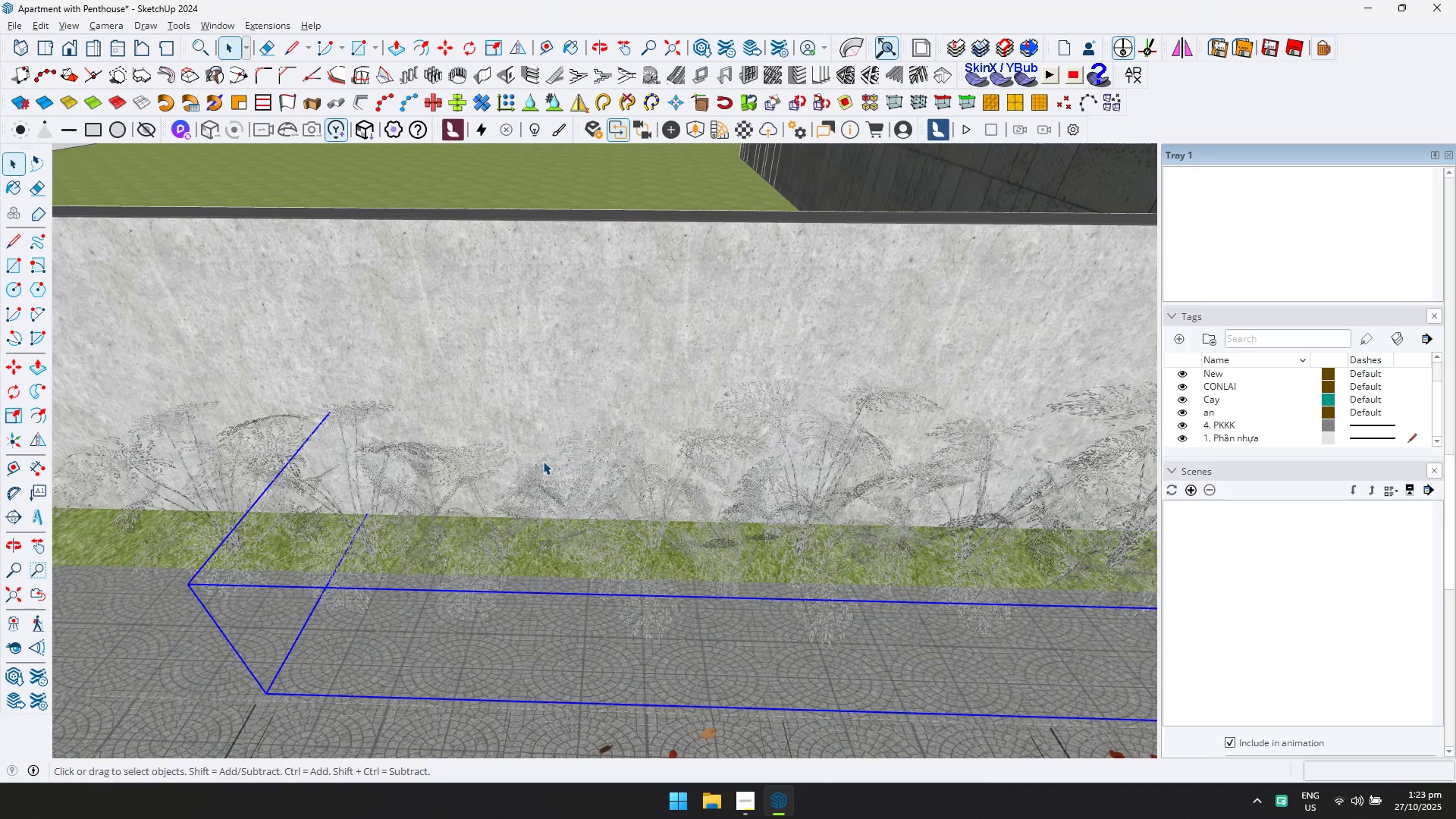 
scroll: coordinate [543, 461], scroll_direction: down, amount: 22.0
 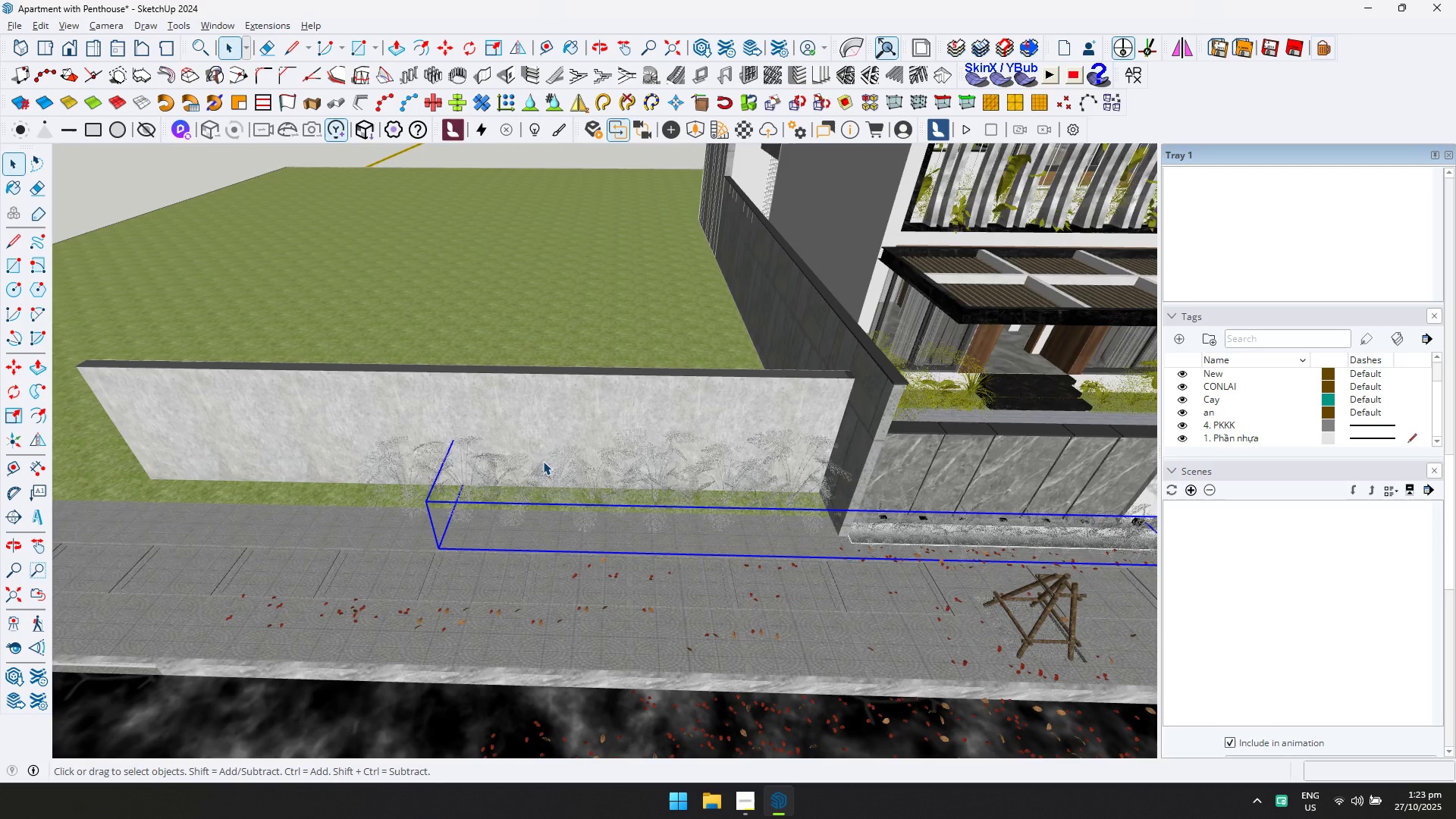 
key(Delete)